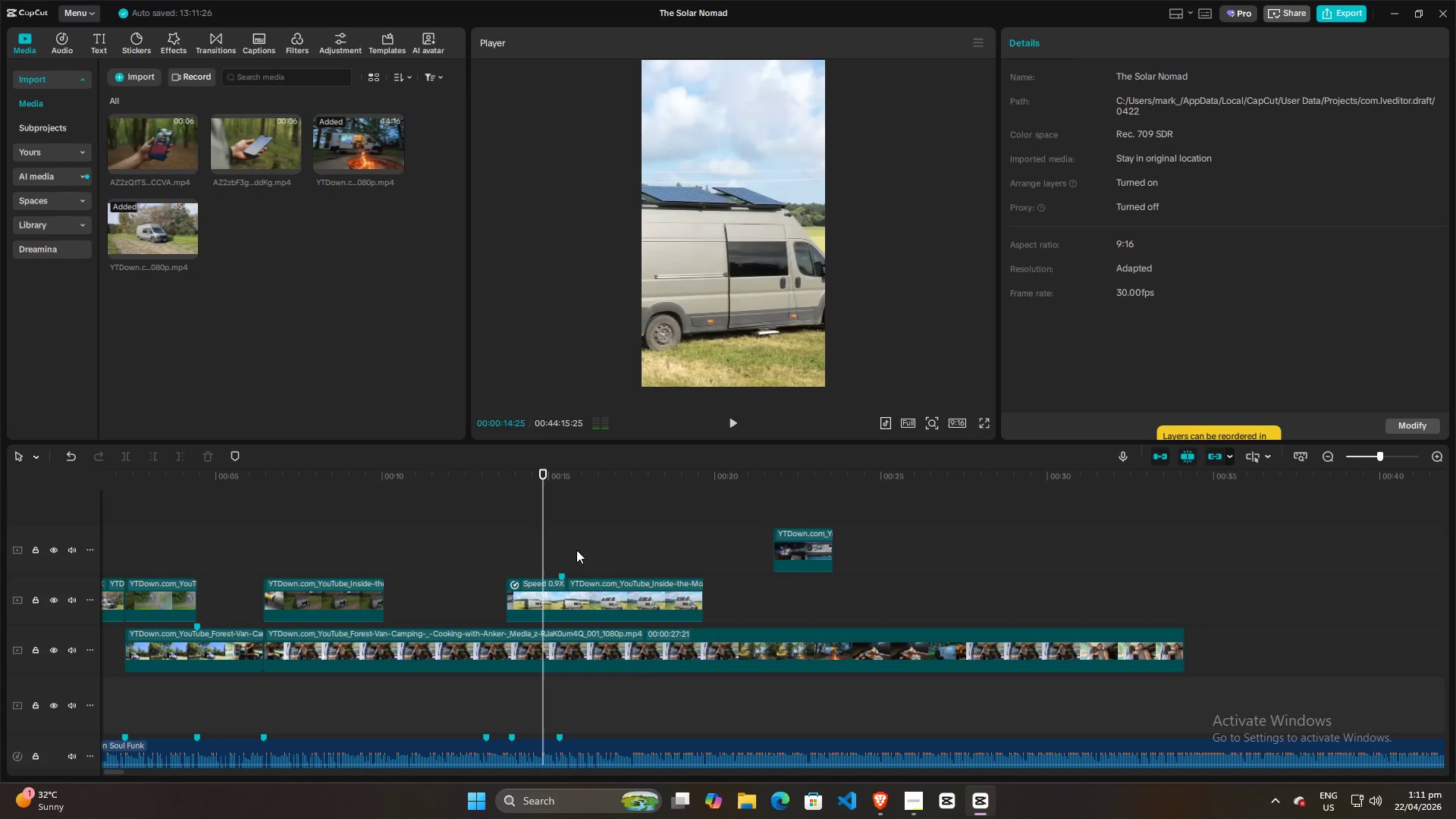 
double_click([586, 551])
 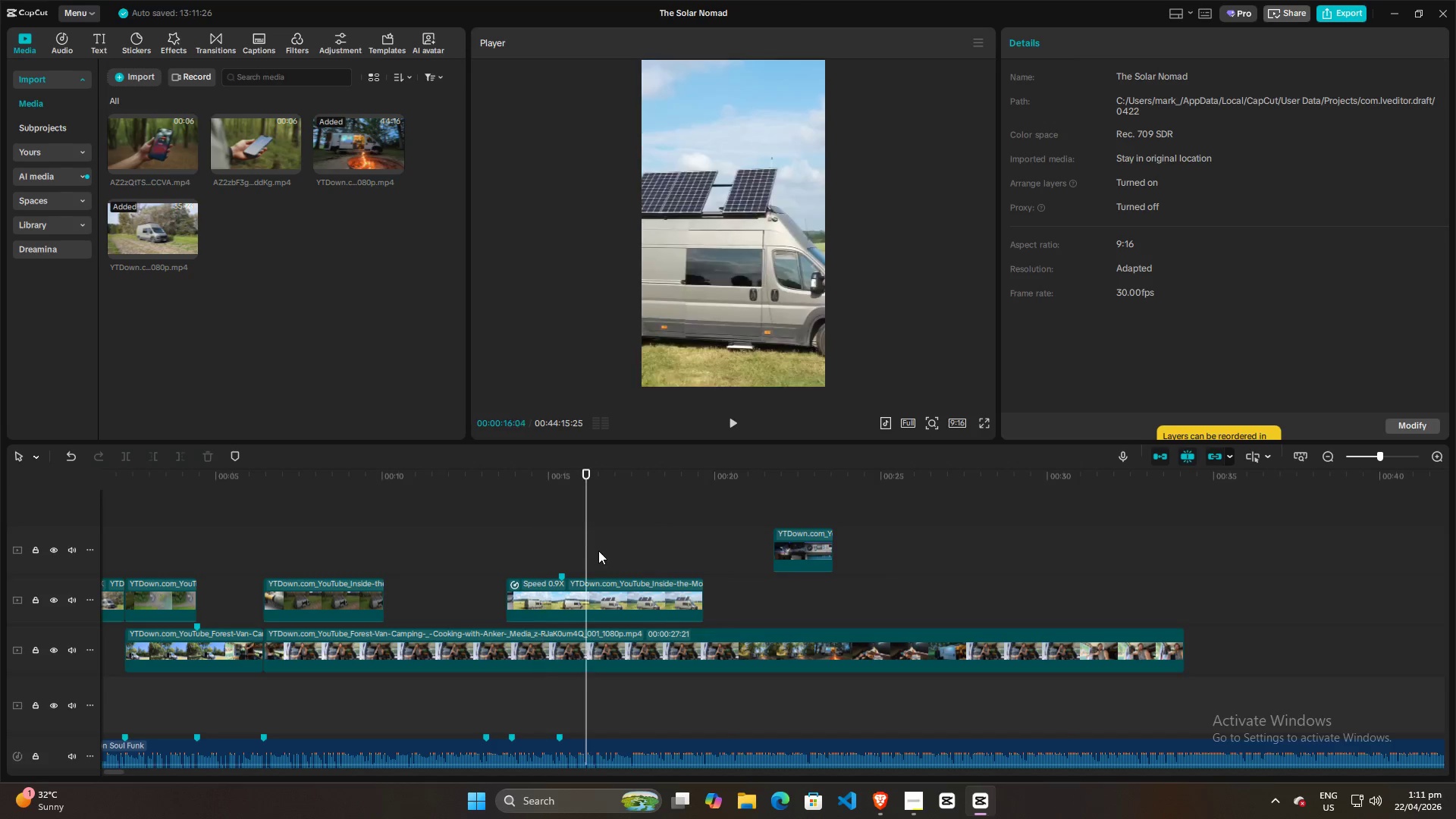 
triple_click([599, 550])
 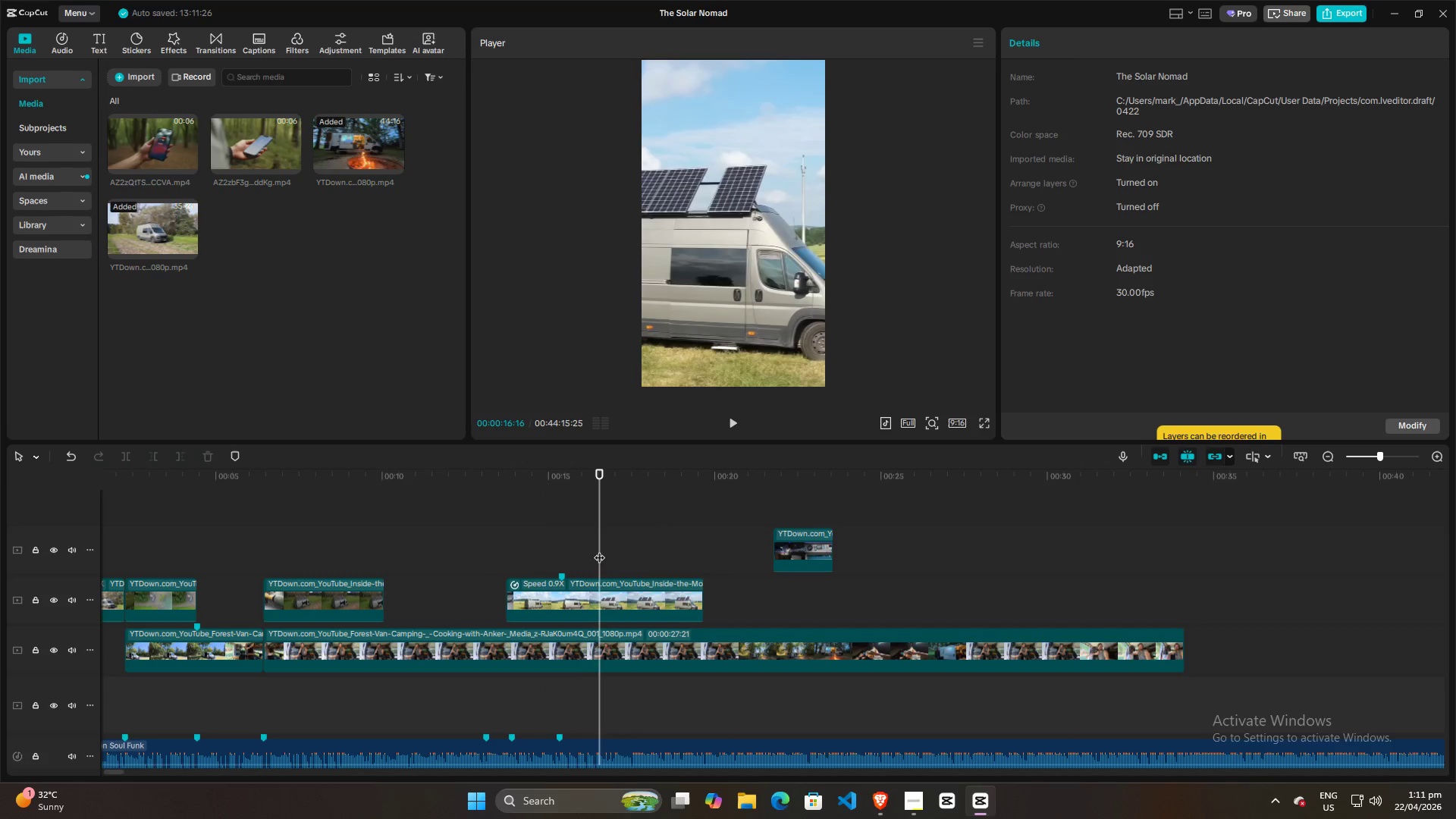 
key(Space)
 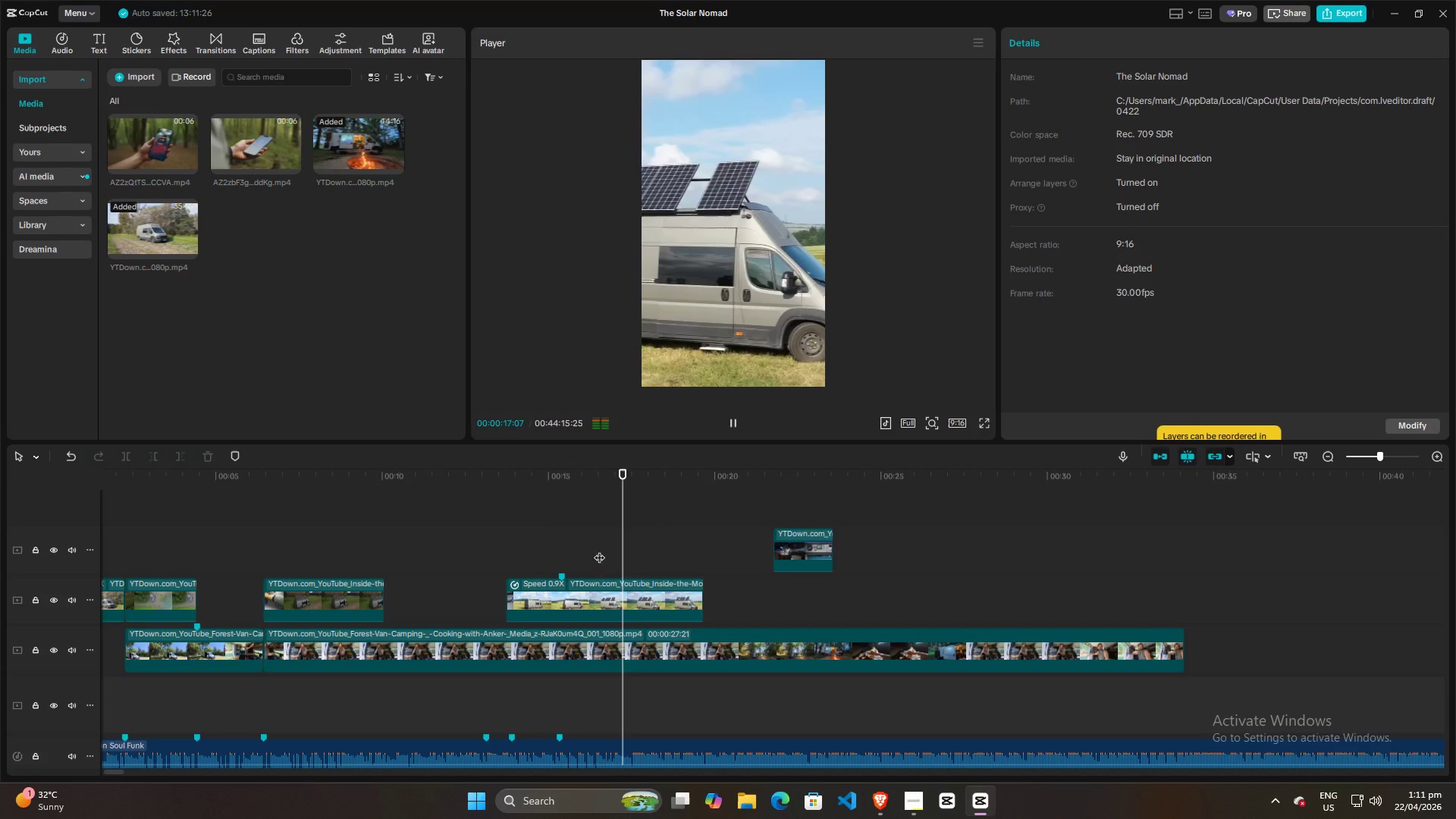 
left_click([571, 549])
 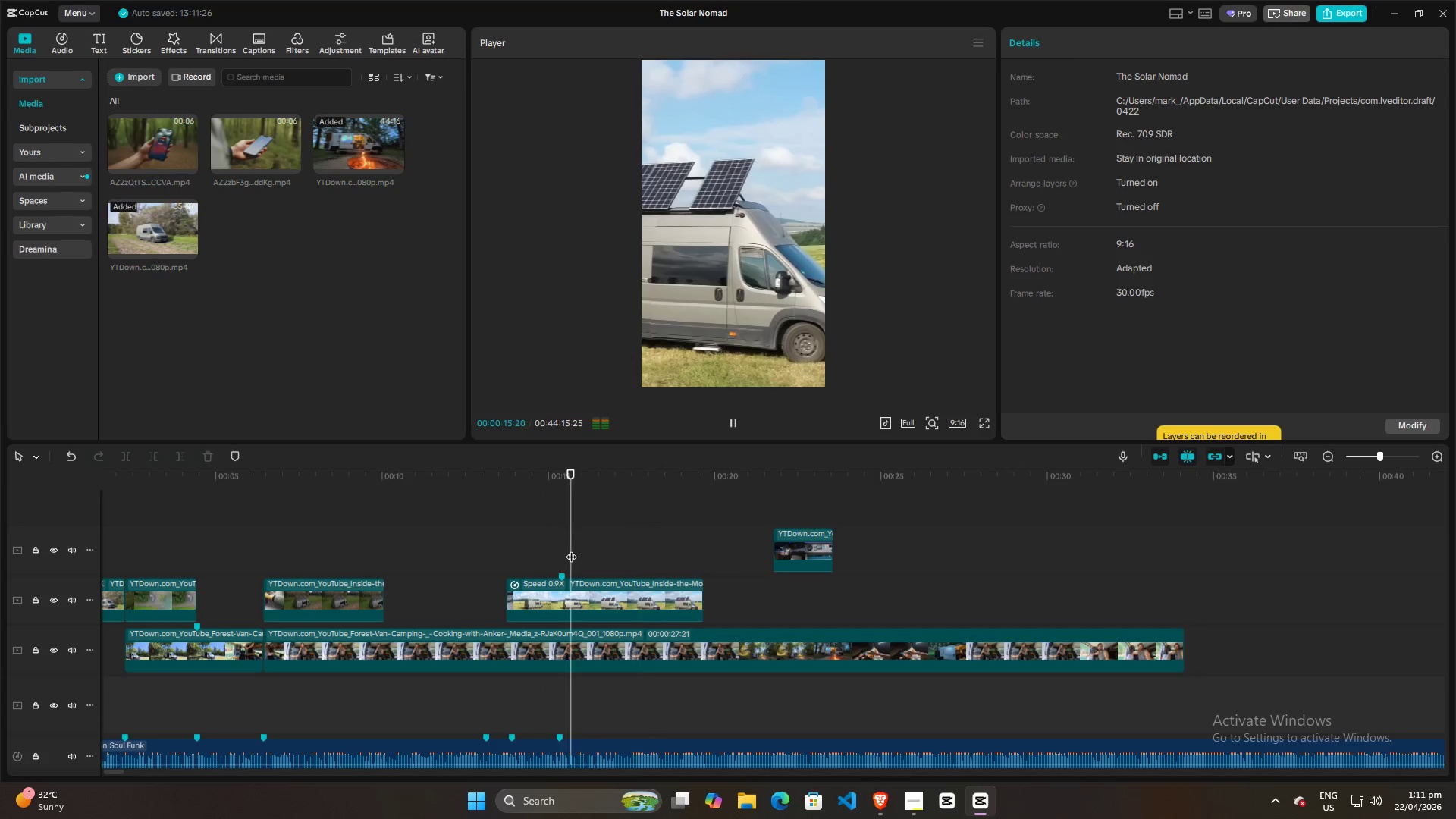 
key(Space)
 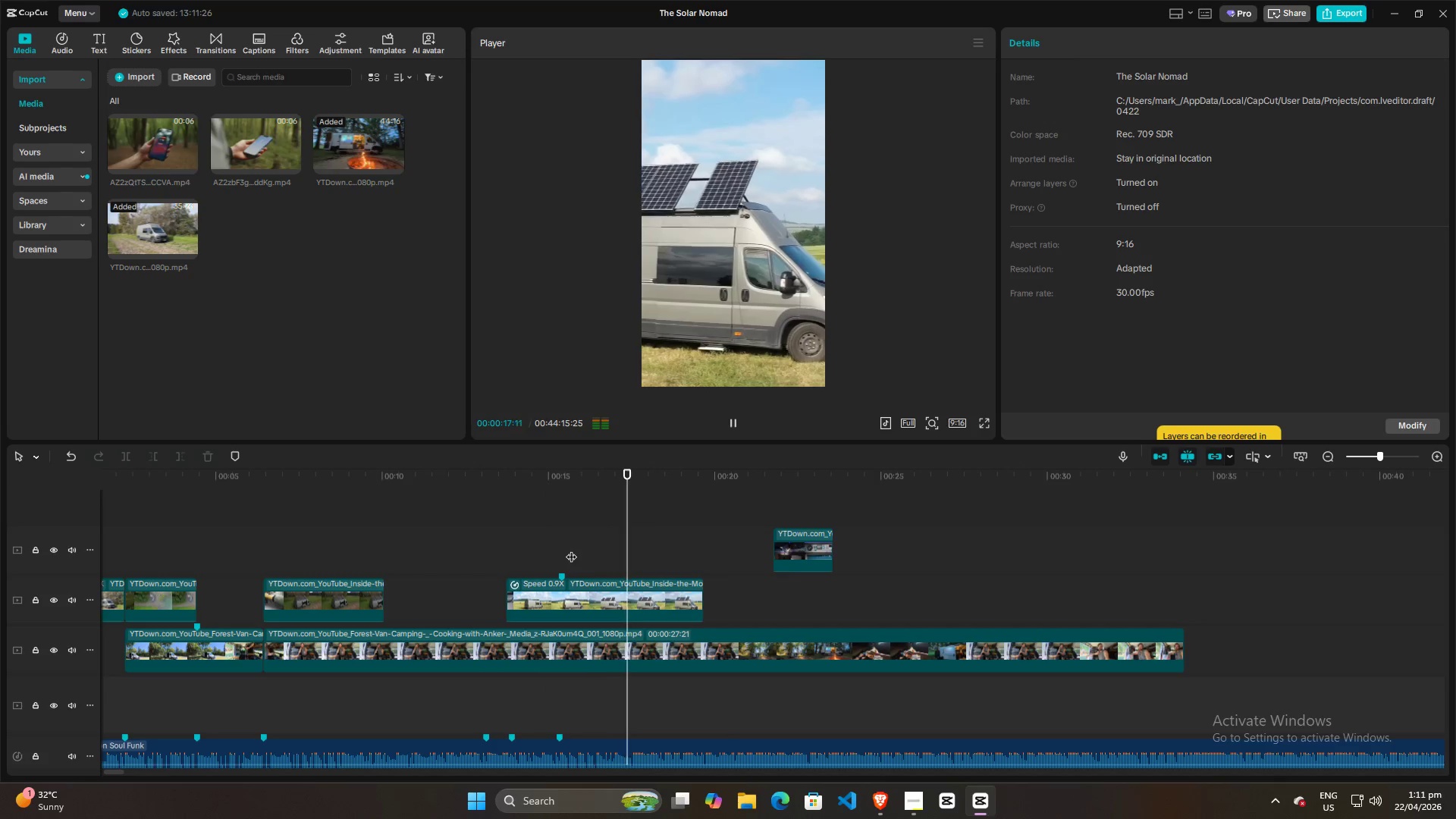 
key(Space)
 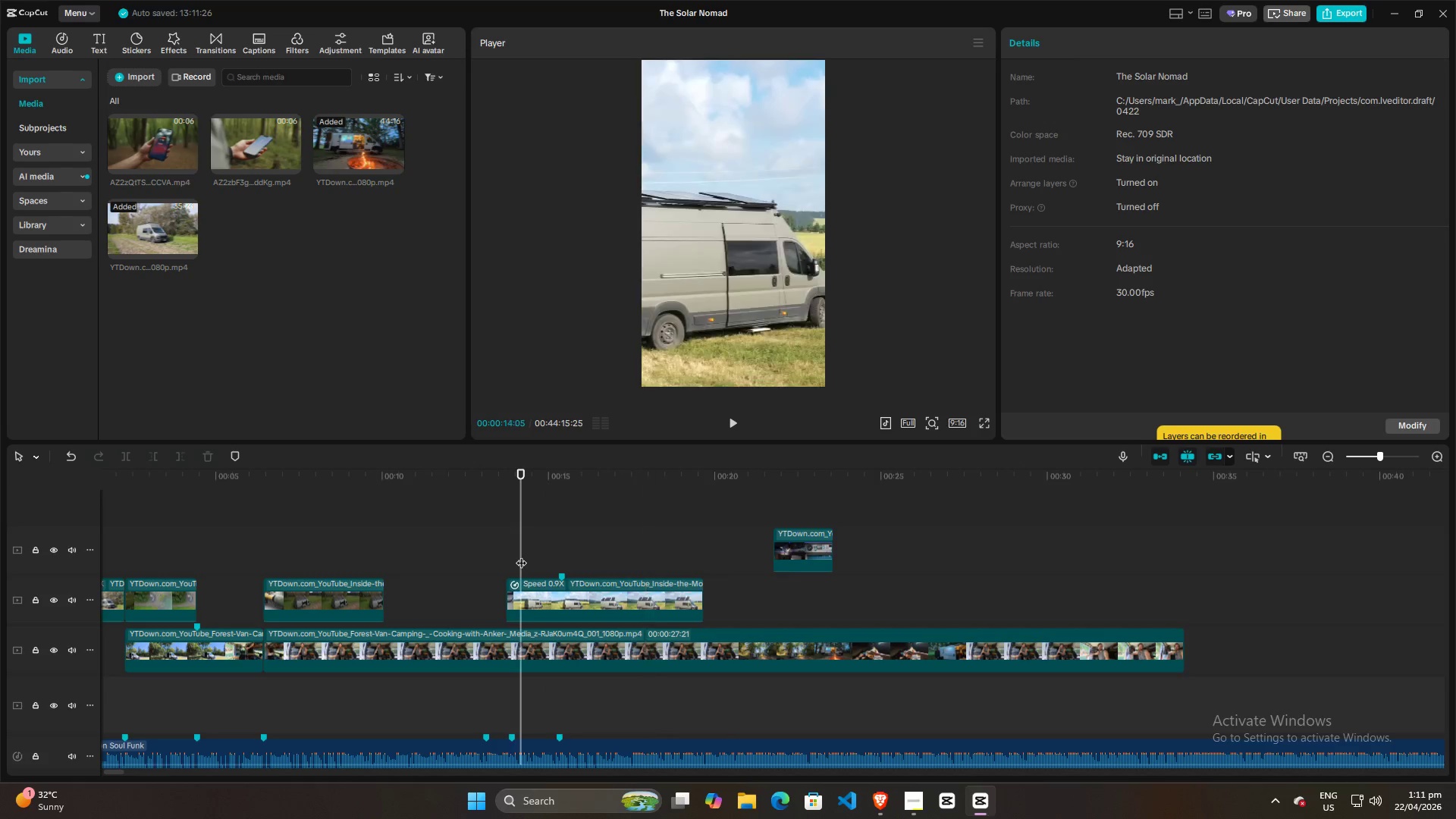 
double_click([509, 555])
 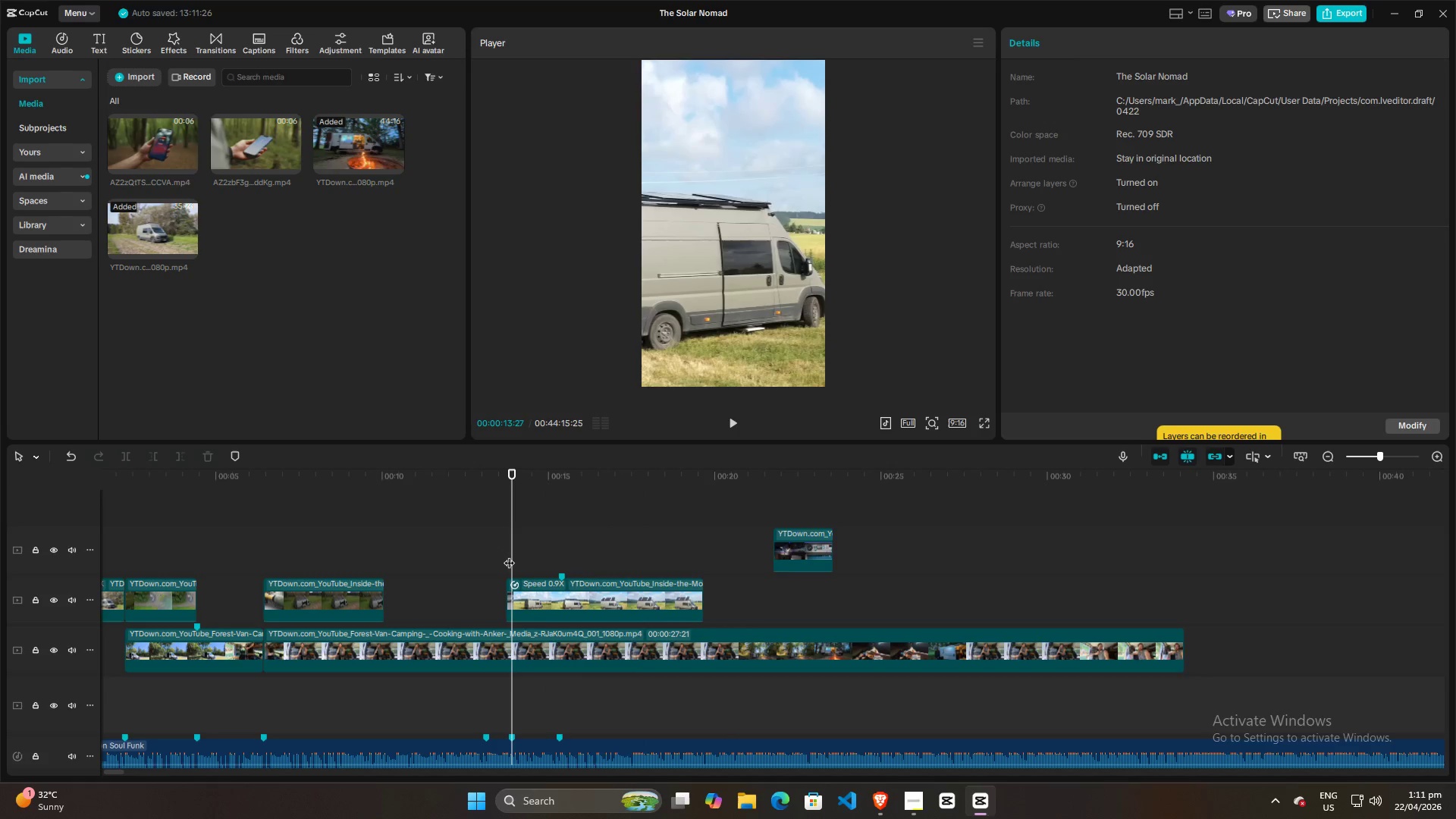 
key(Space)
 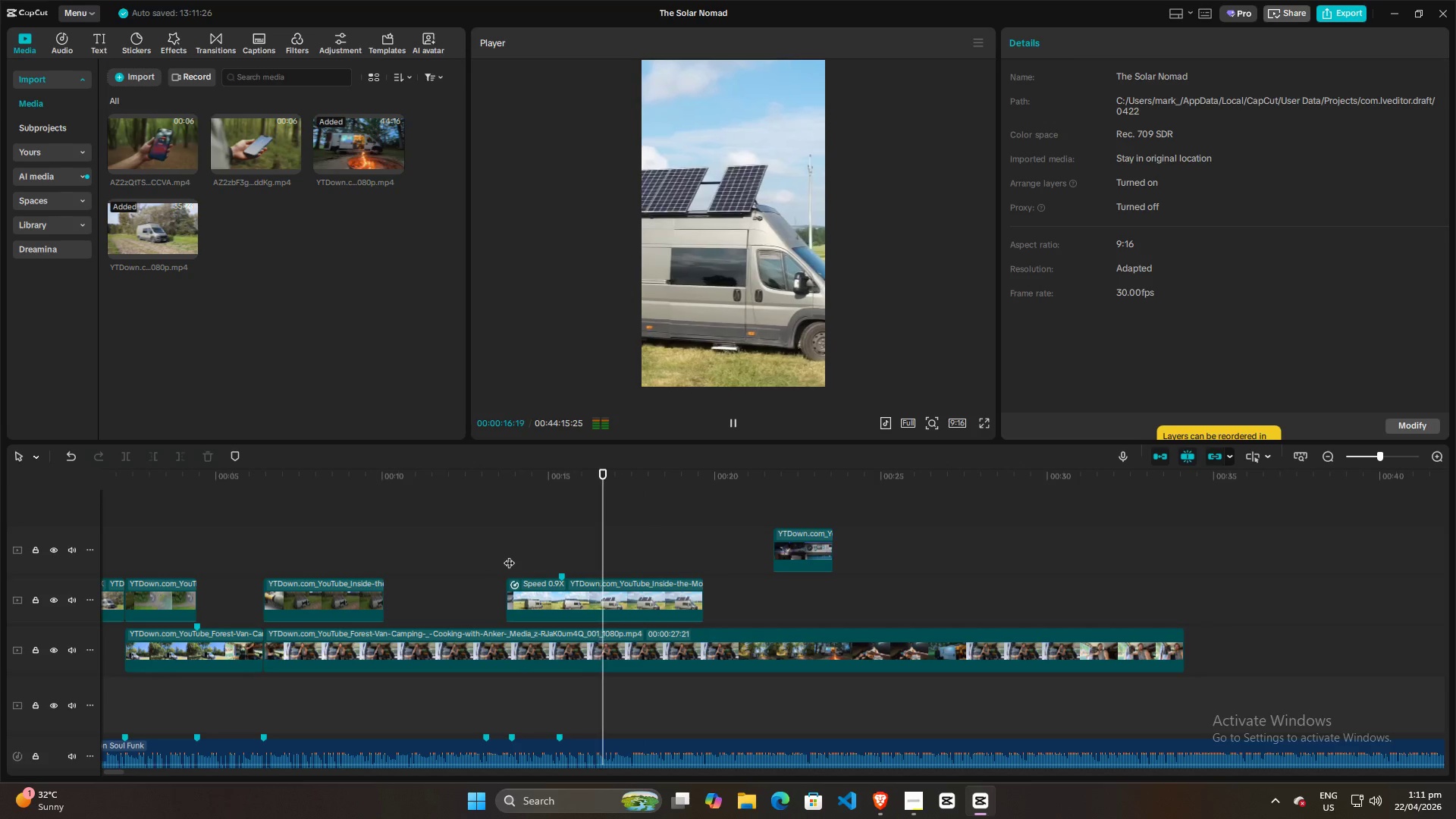 
key(Space)
 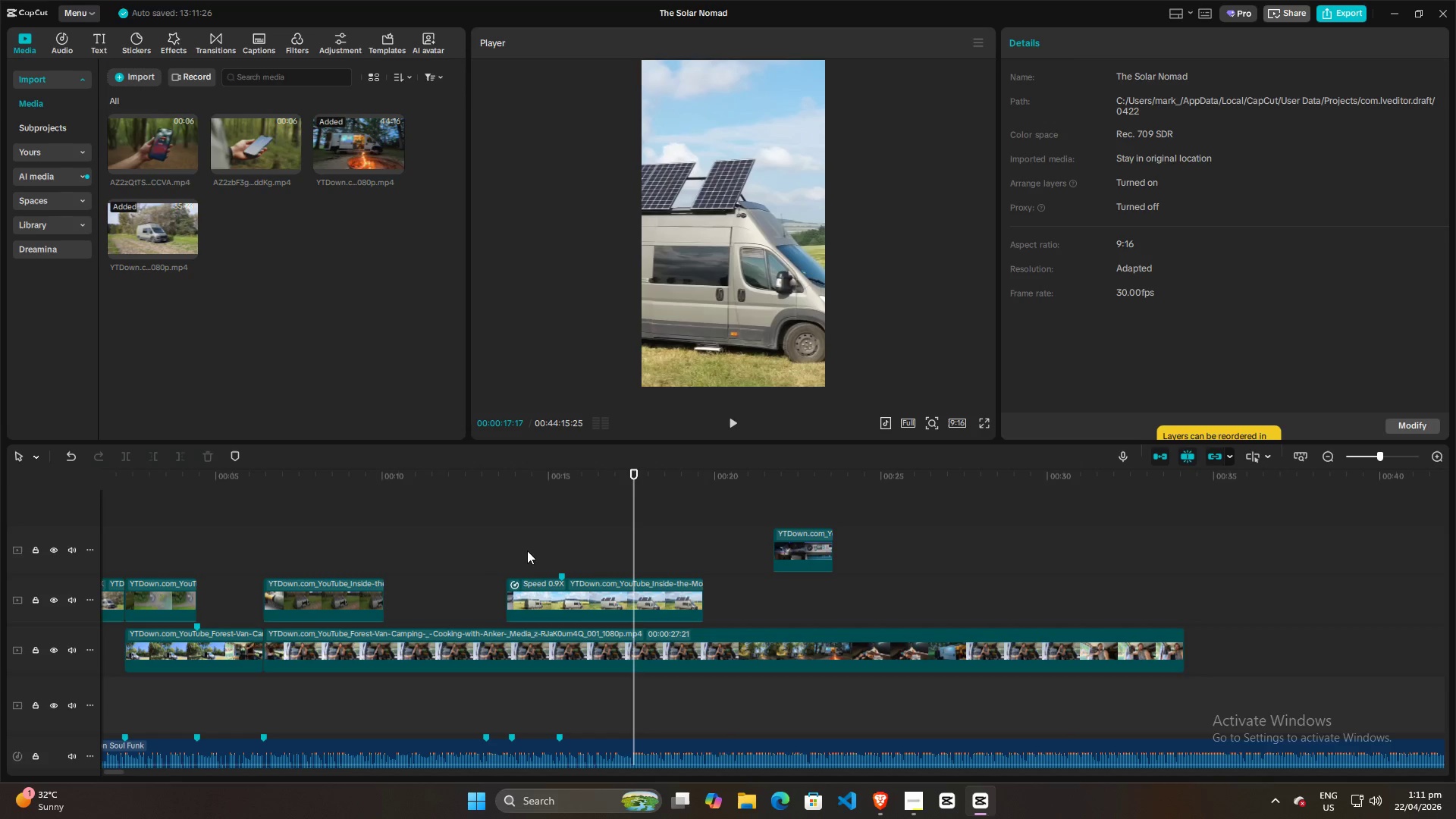 
left_click([518, 548])
 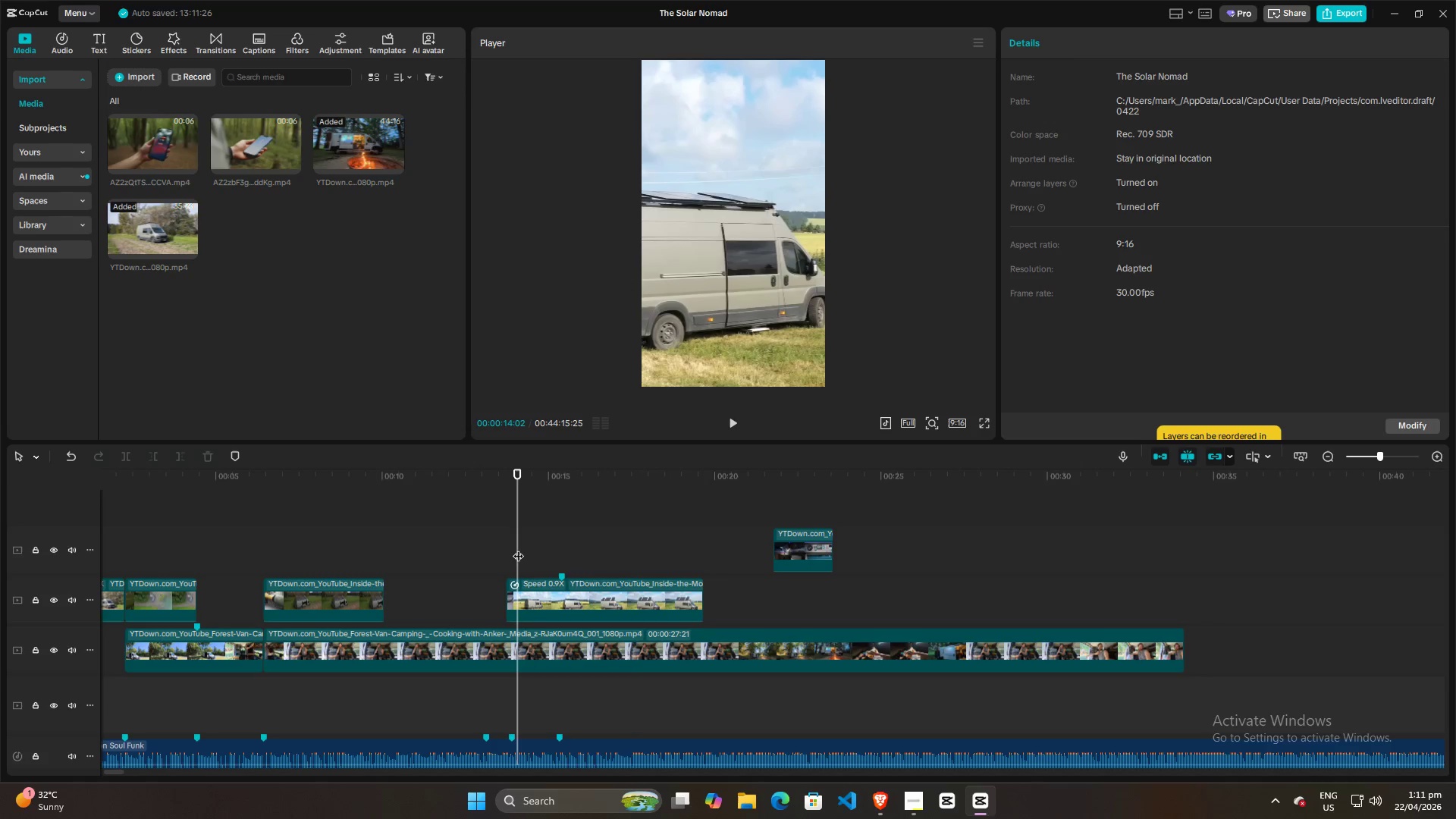 
left_click_drag(start_coordinate=[518, 548], to_coordinate=[569, 542])
 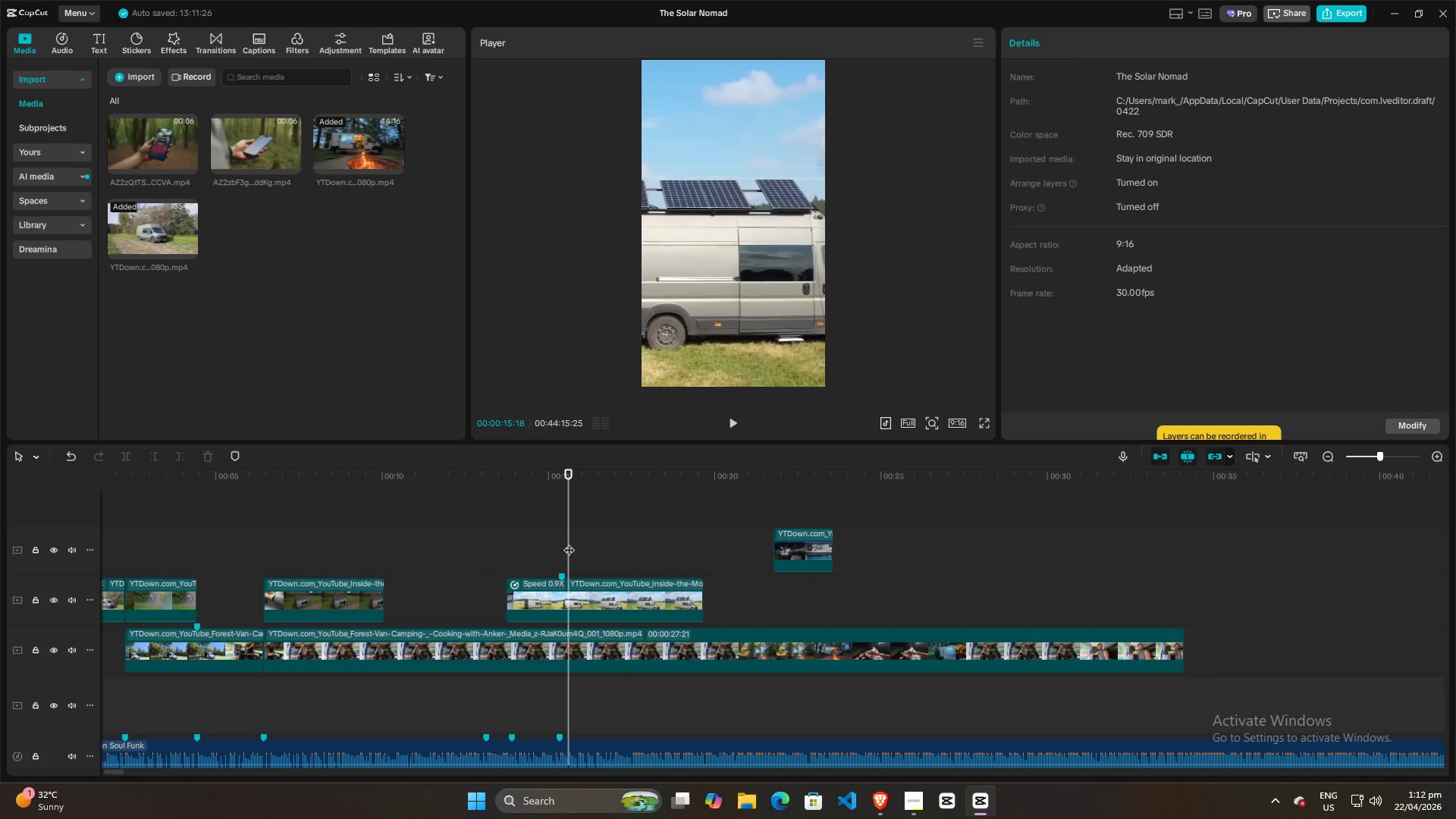 
key(Space)
 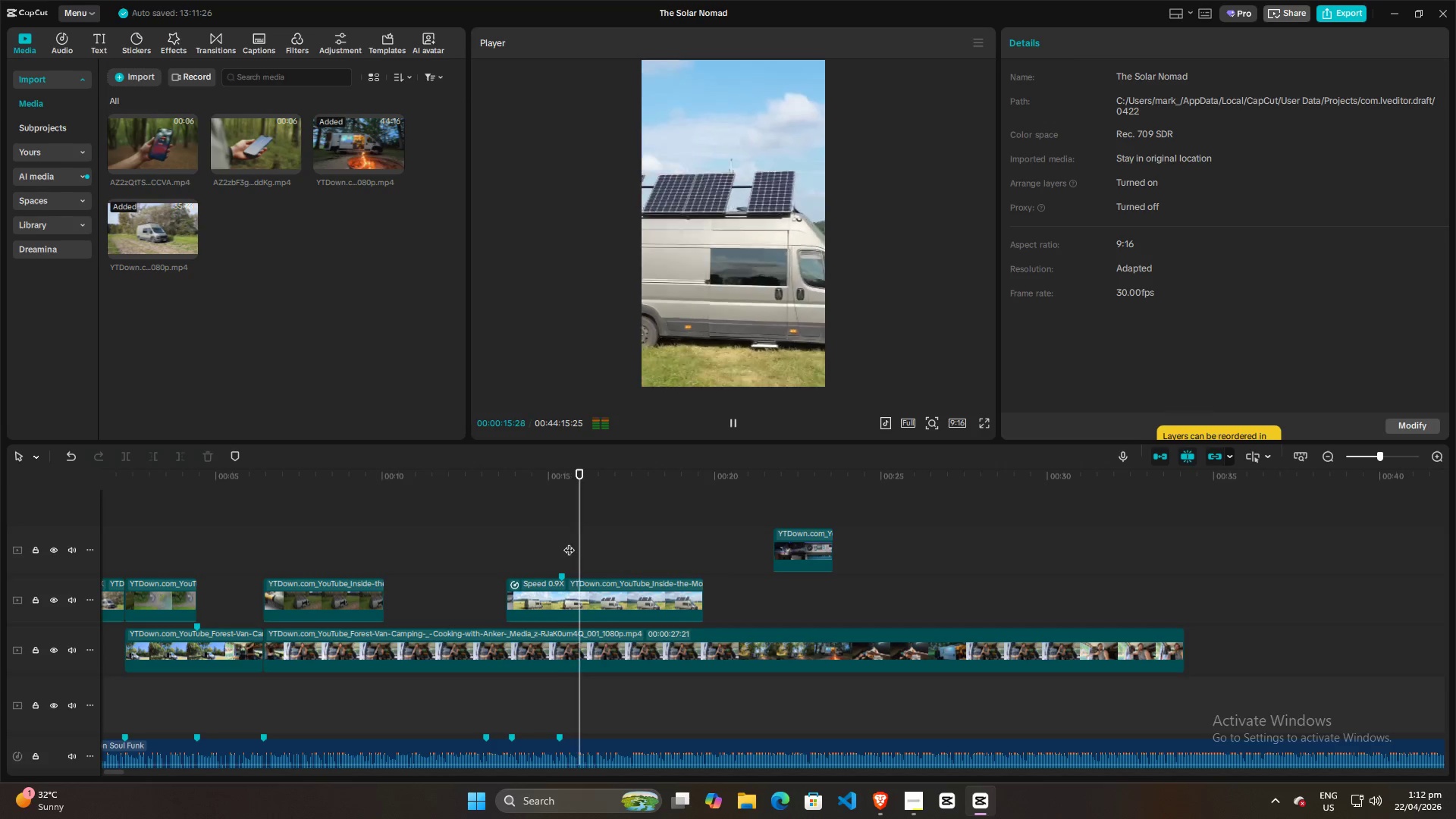 
key(Space)
 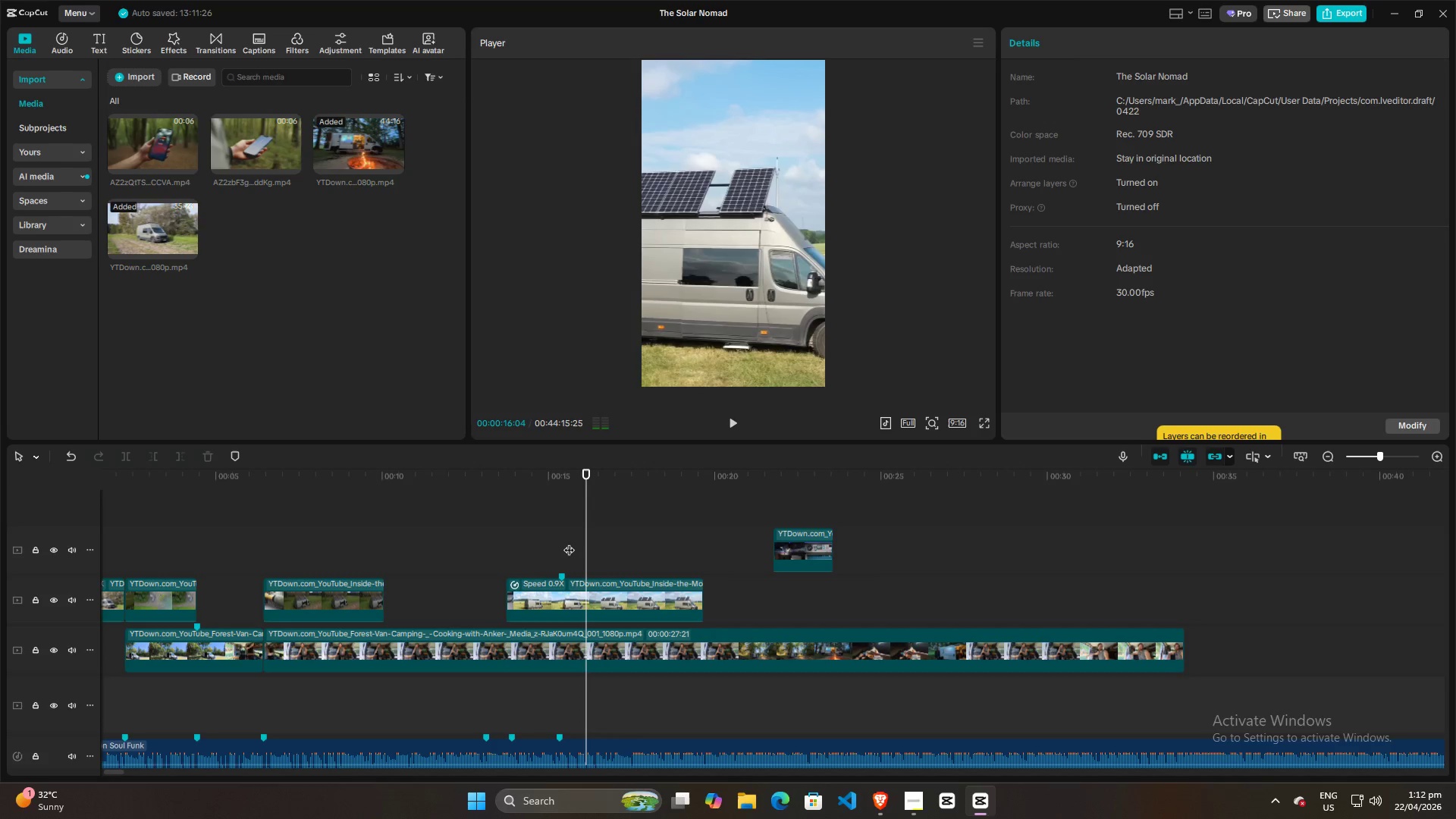 
left_click([569, 542])
 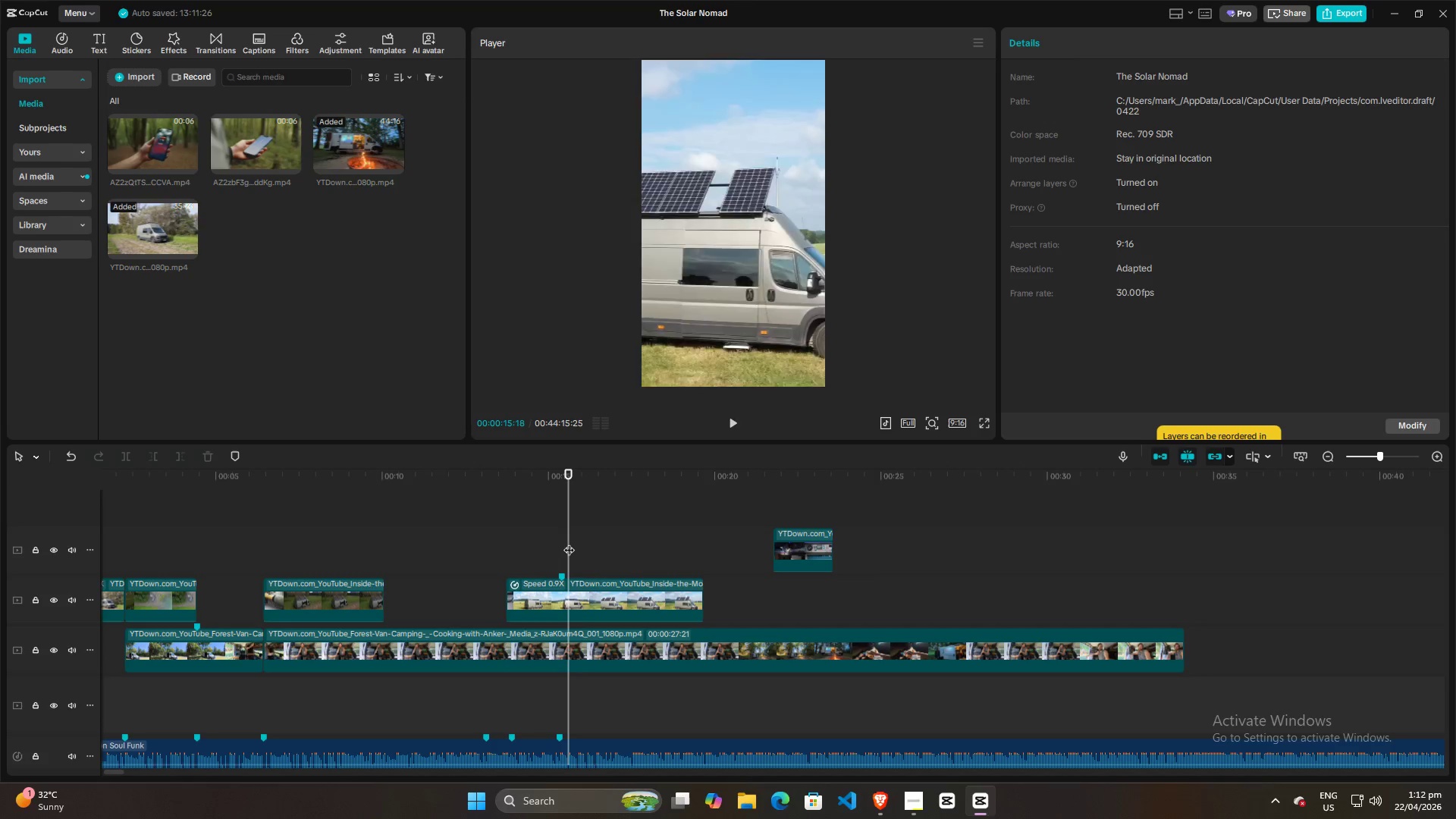 
key(Space)
 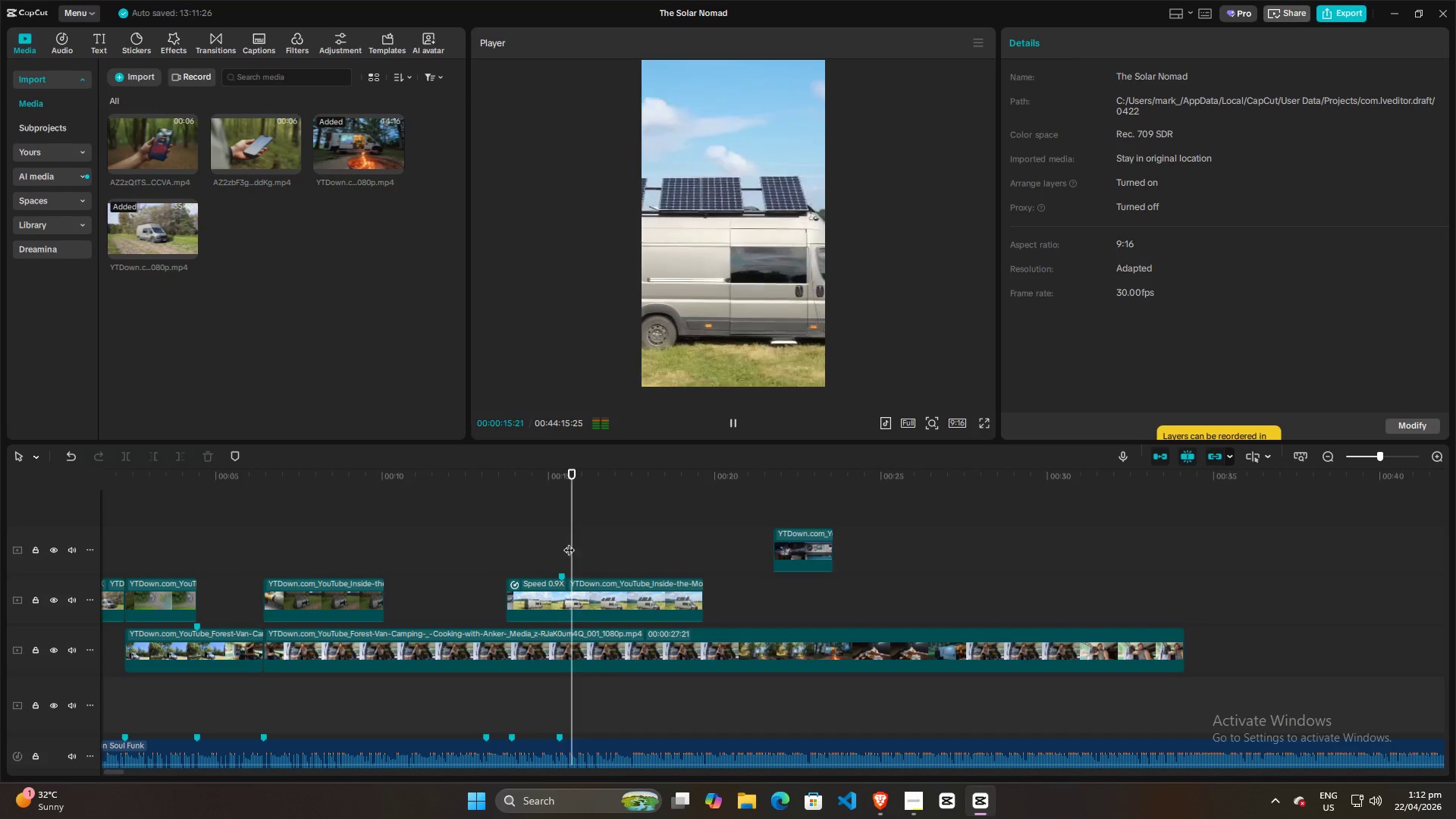 
key(Space)
 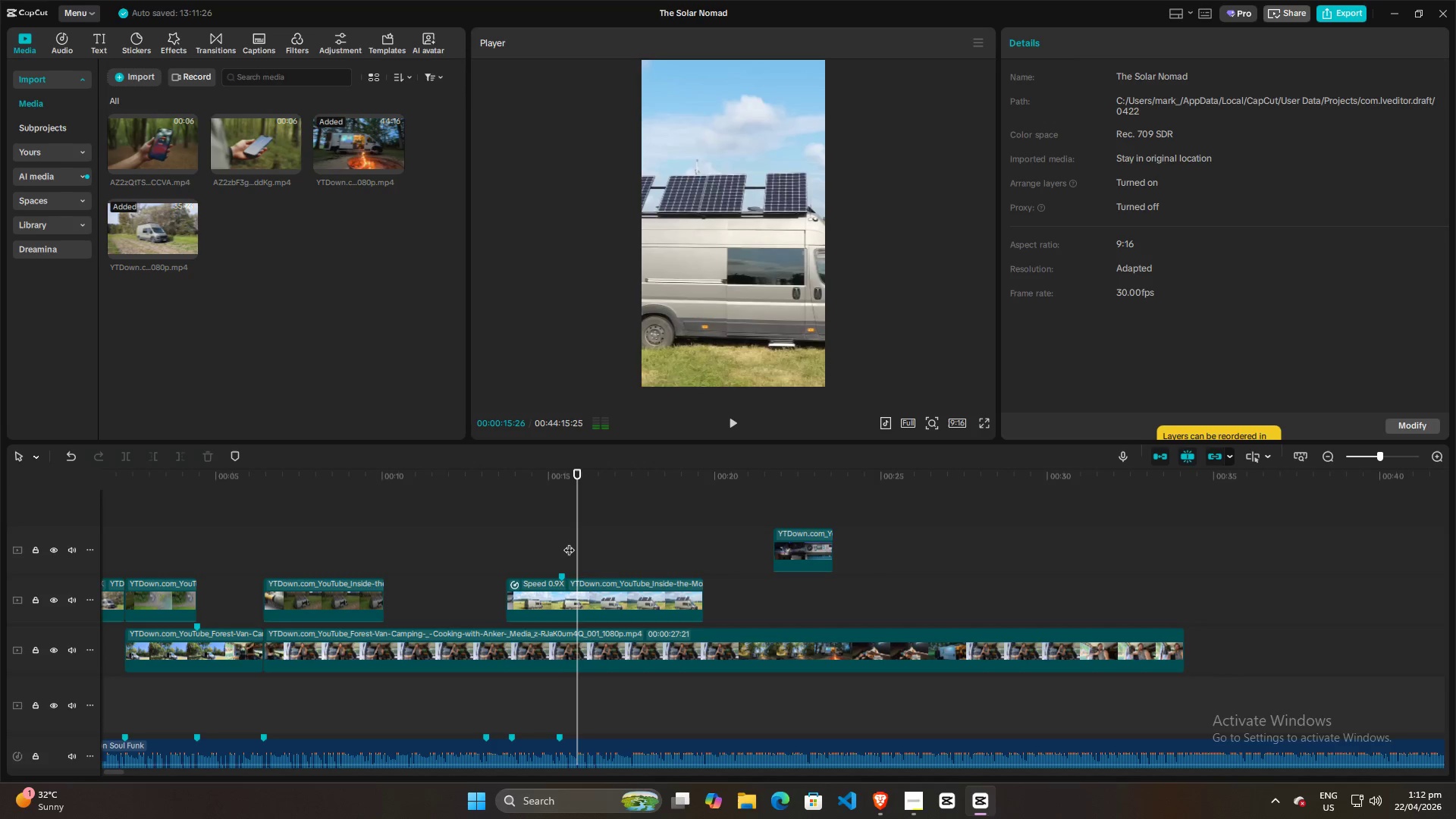 
key(Space)
 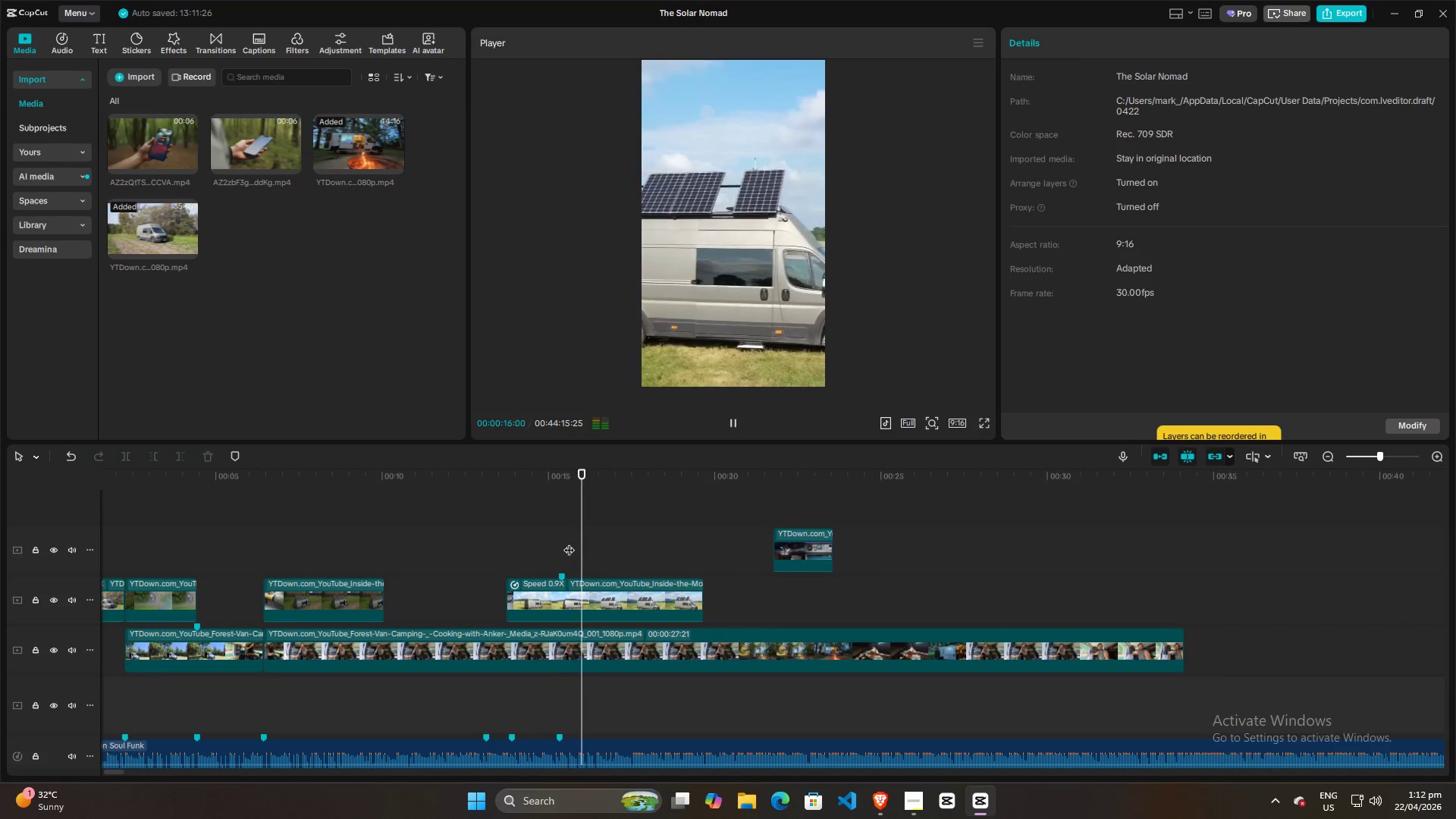 
key(Space)
 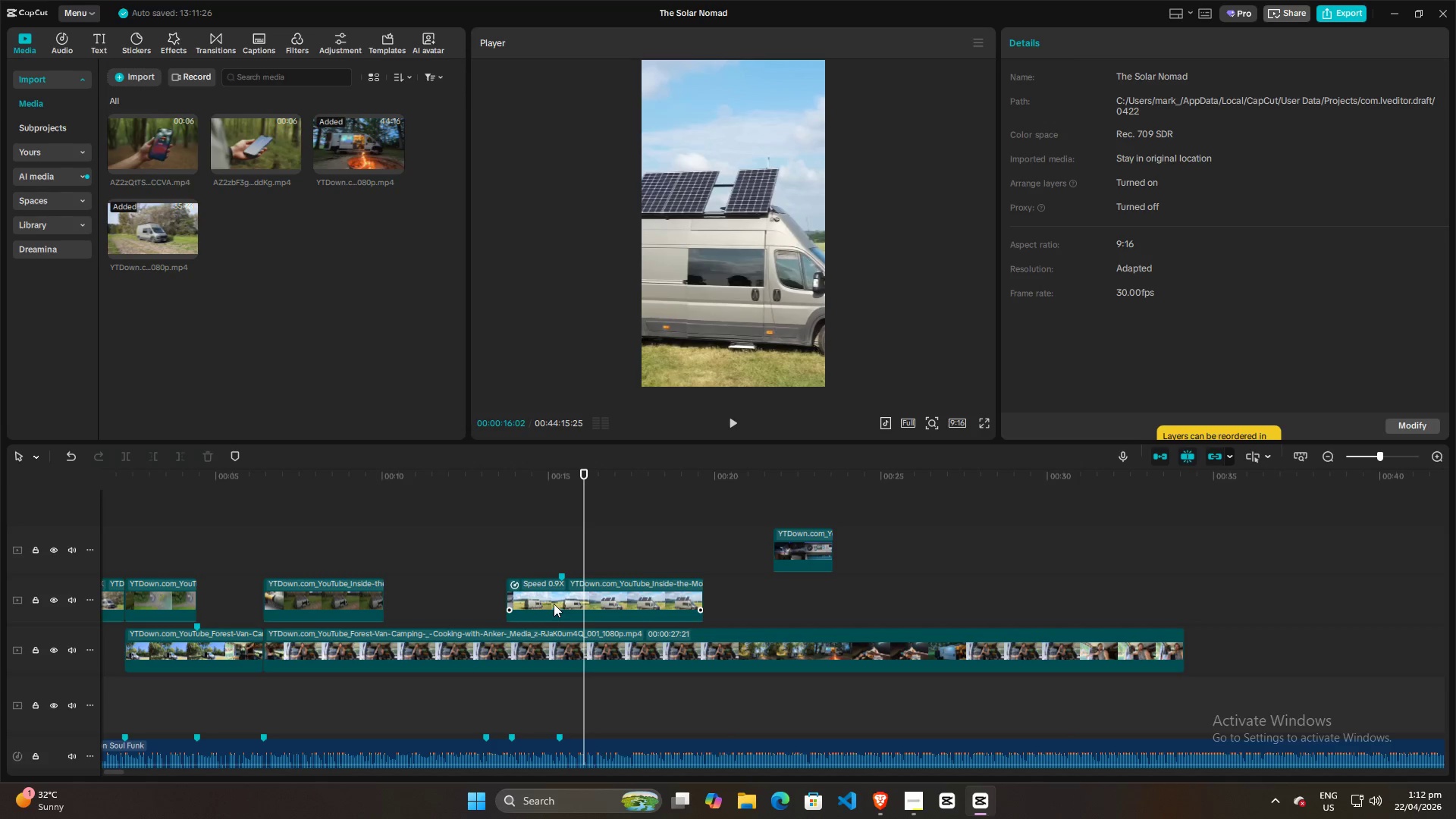 
wait(12.25)
 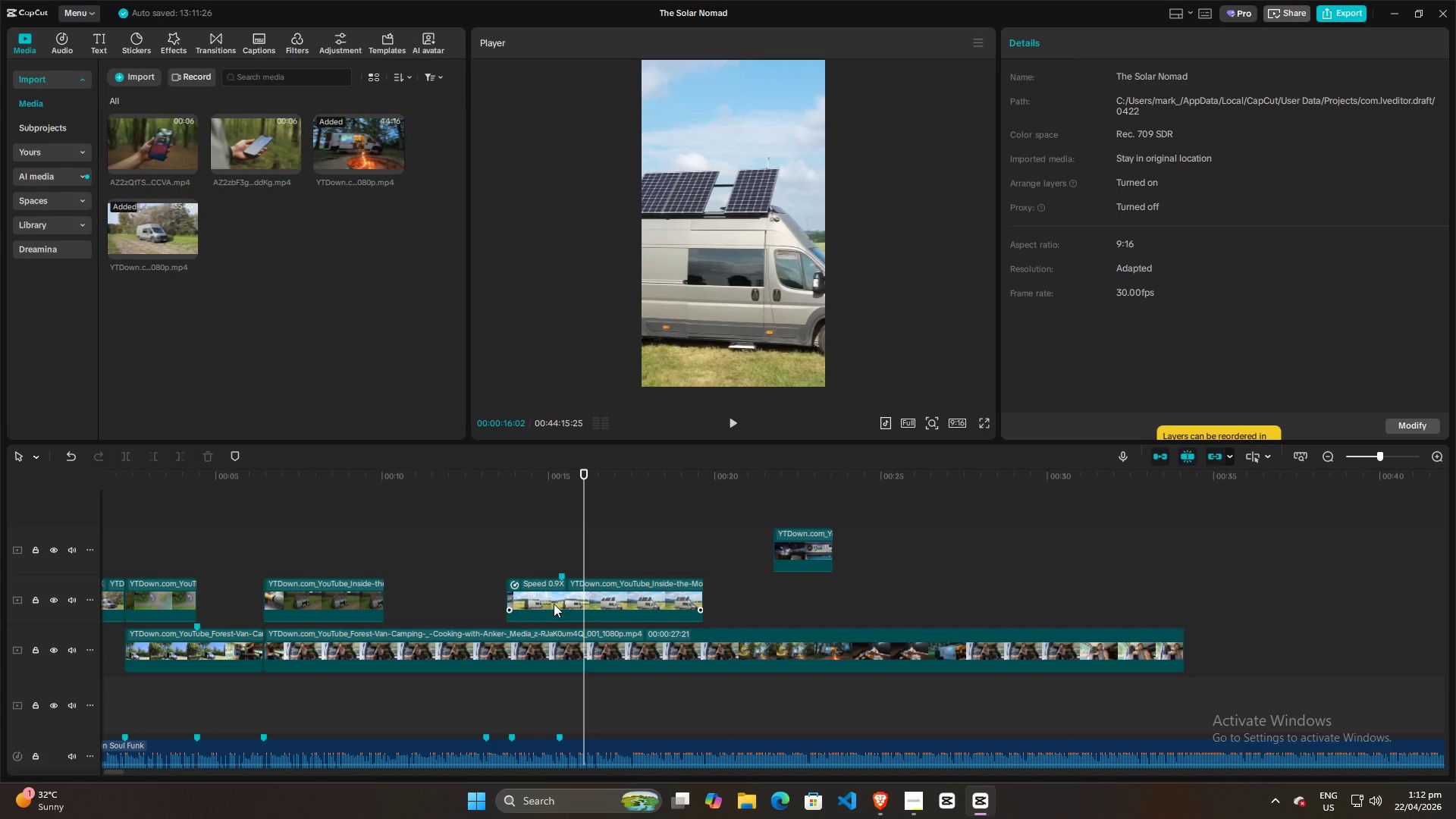 
left_click([564, 598])
 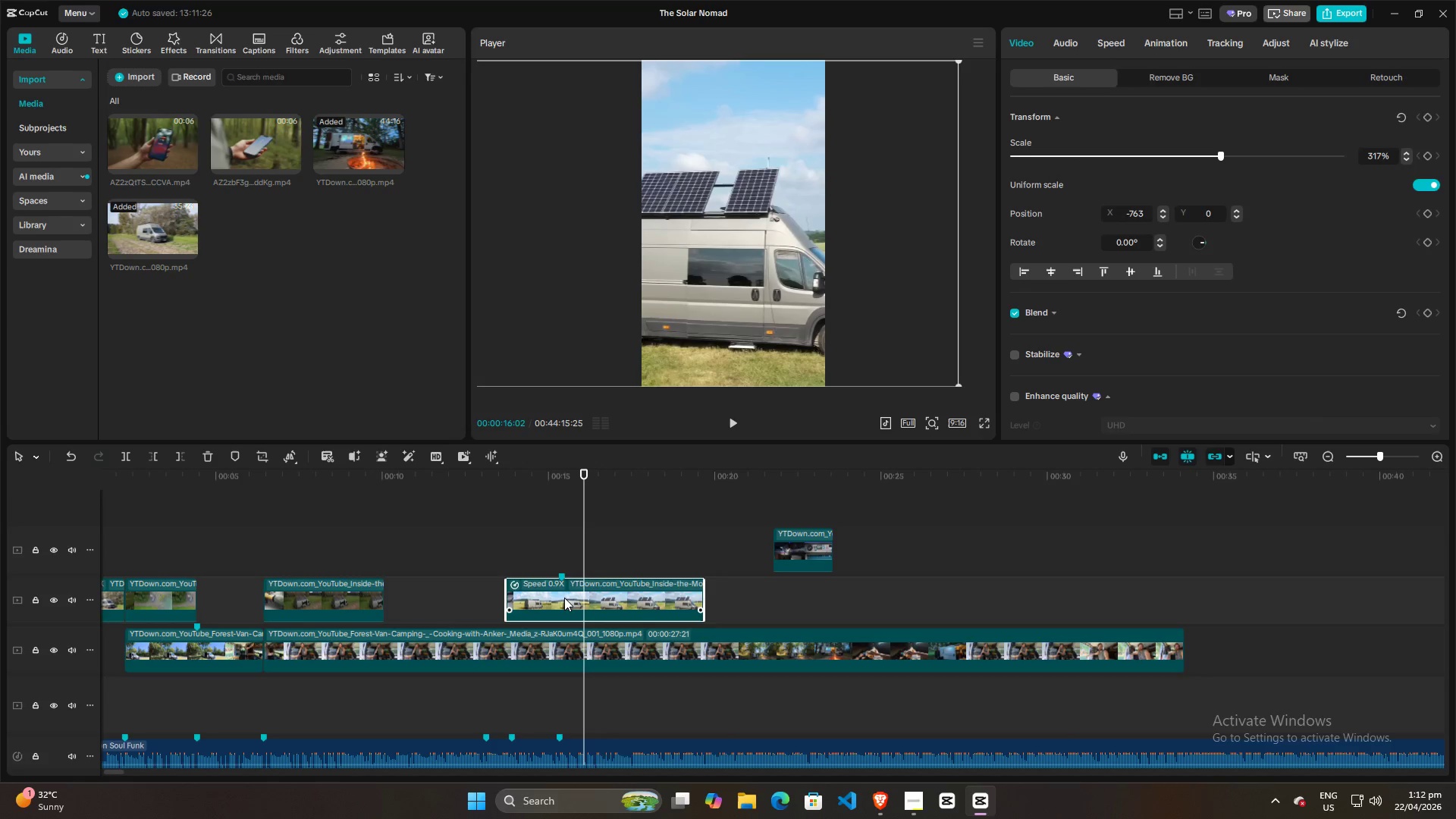 
left_click([467, 548])
 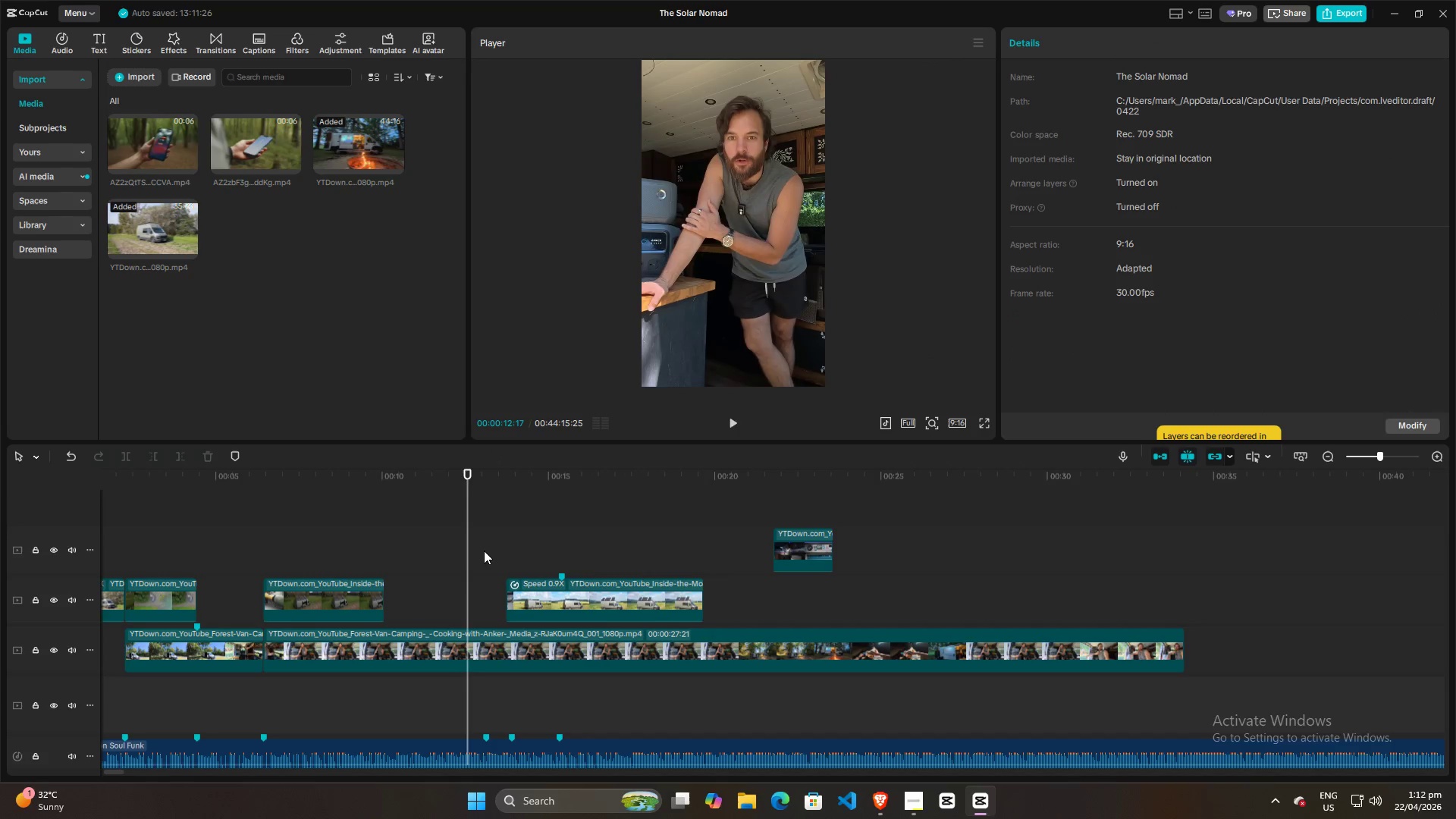 
key(Space)
 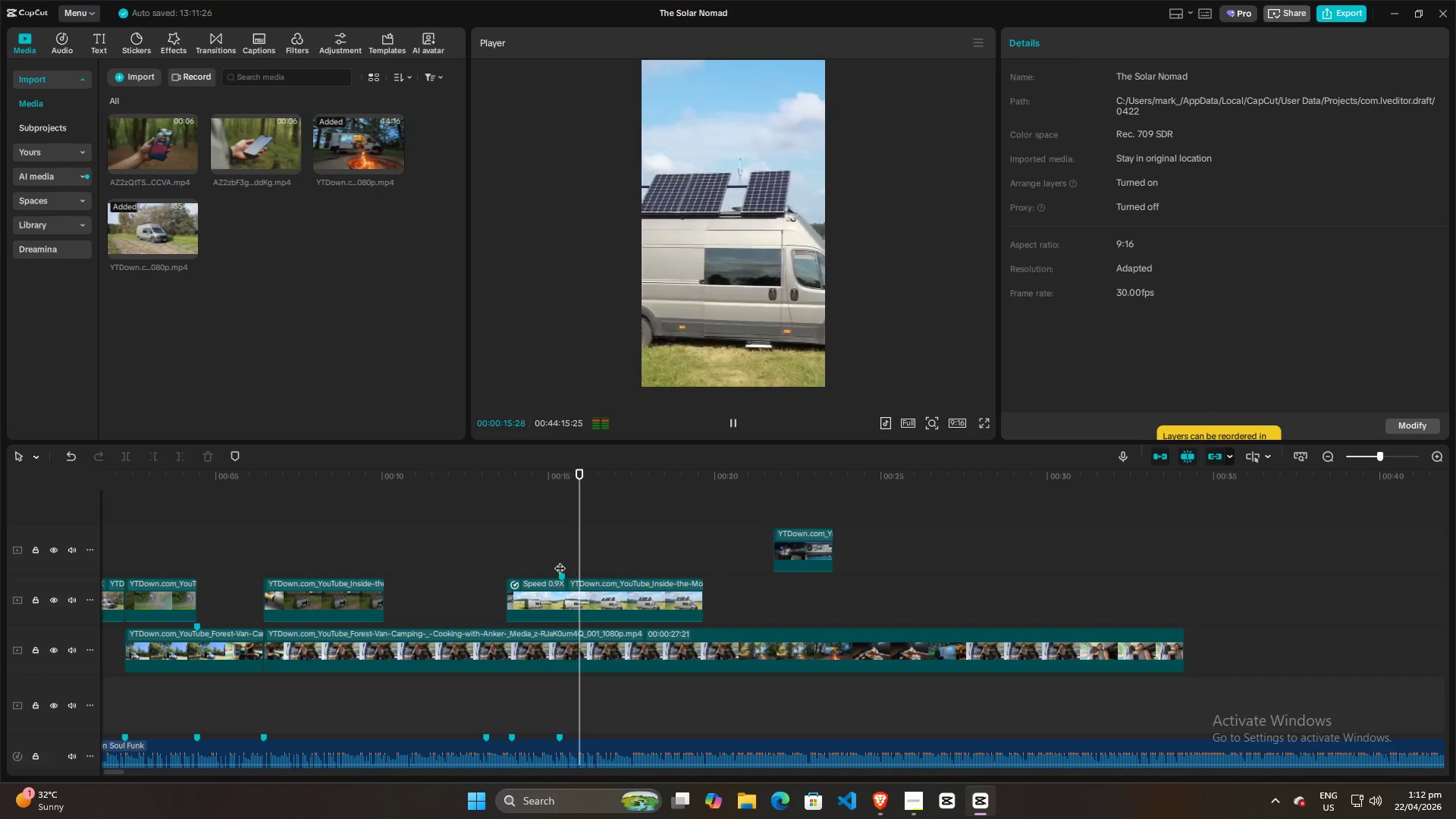 
left_click([469, 556])
 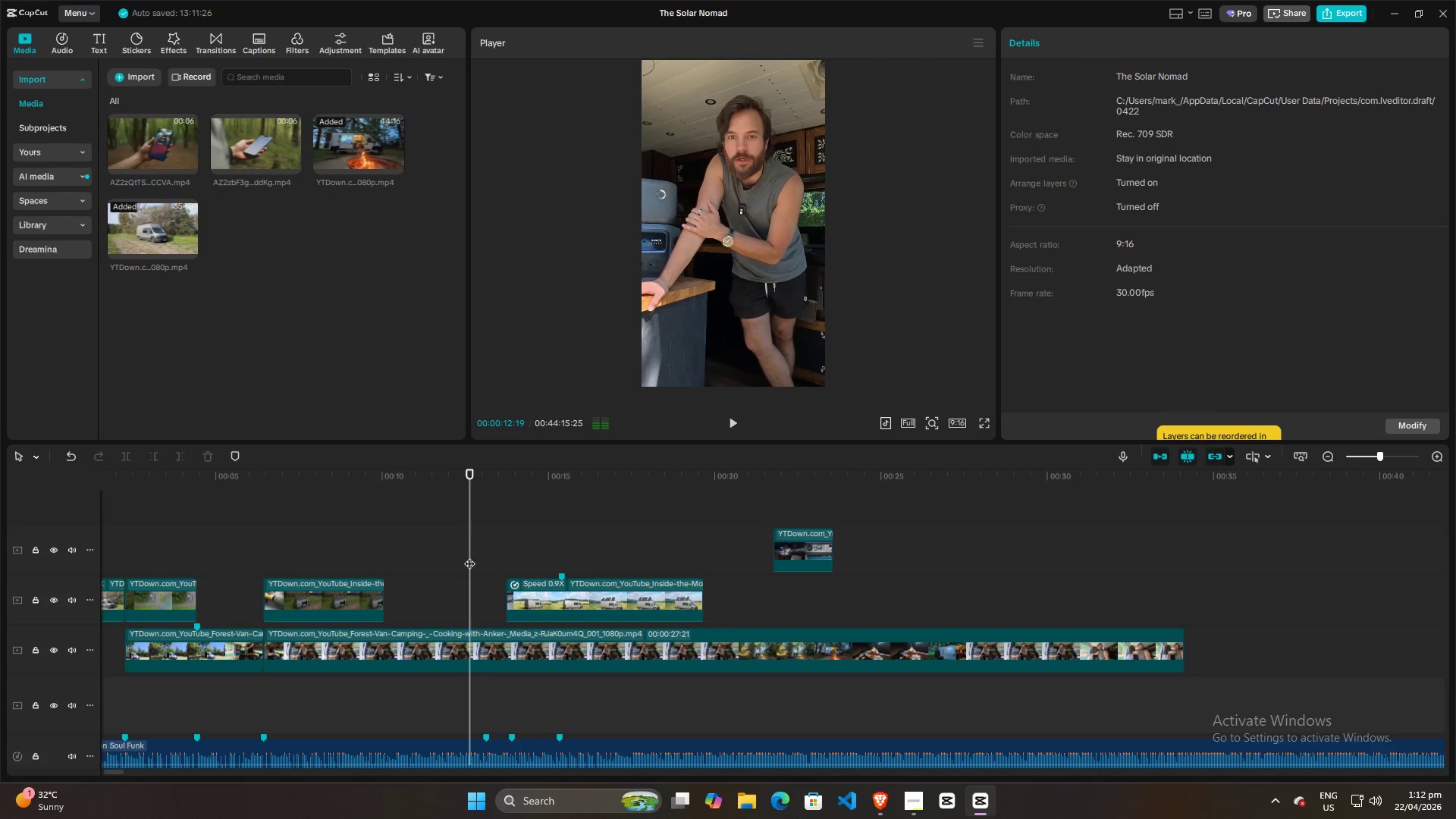 
key(Space)
 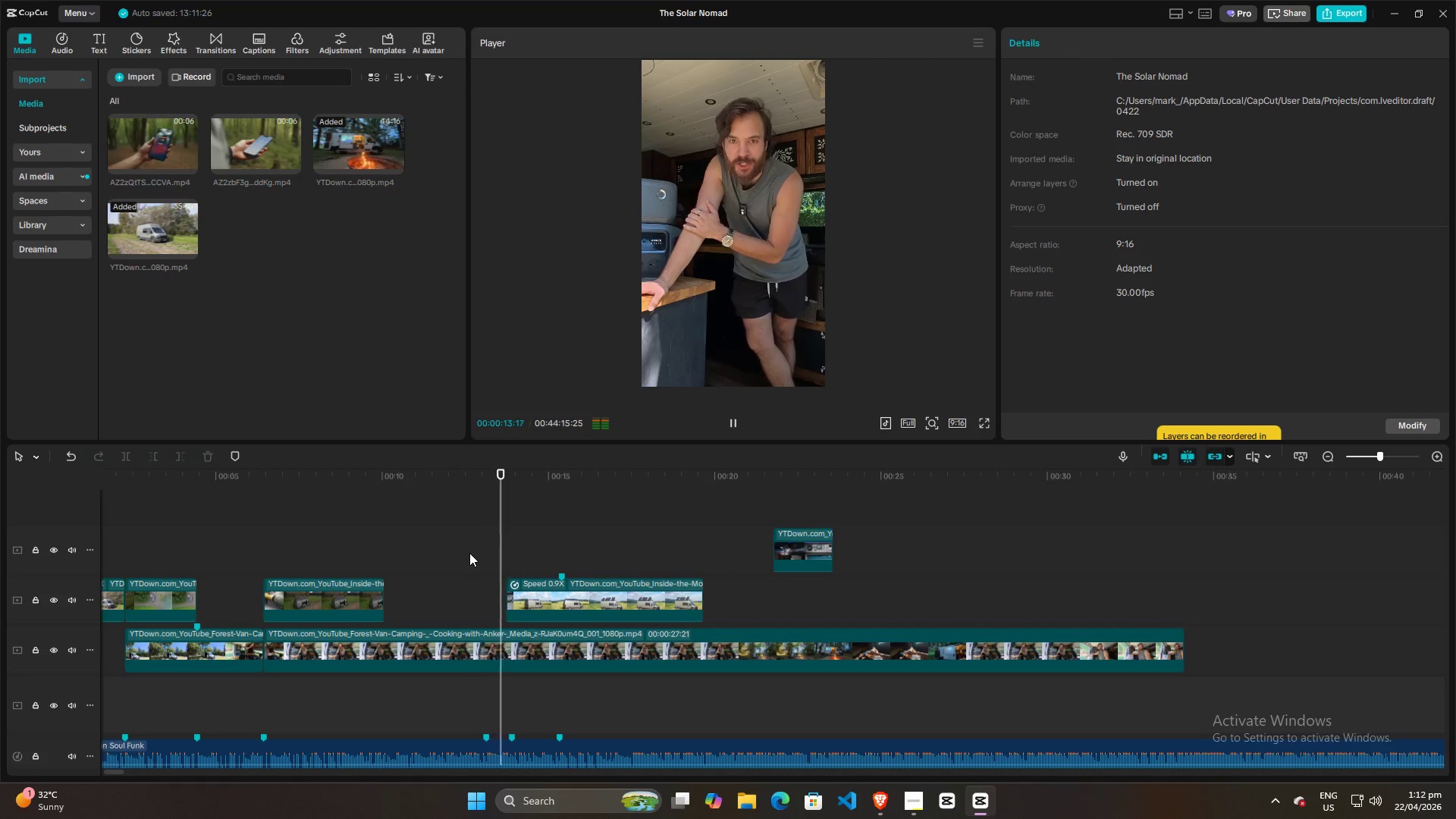 
key(Space)
 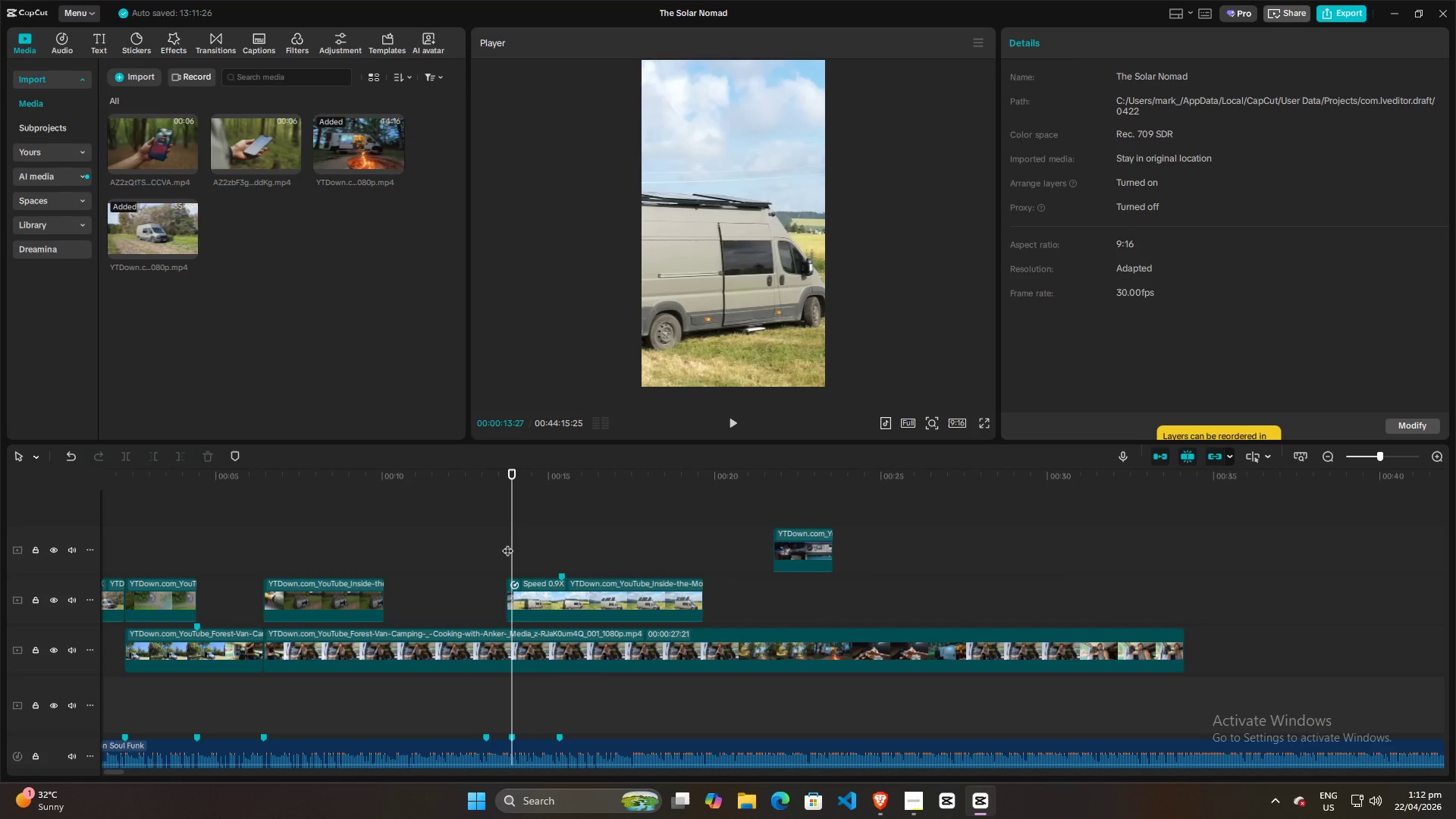 
left_click_drag(start_coordinate=[510, 541], to_coordinate=[456, 538])
 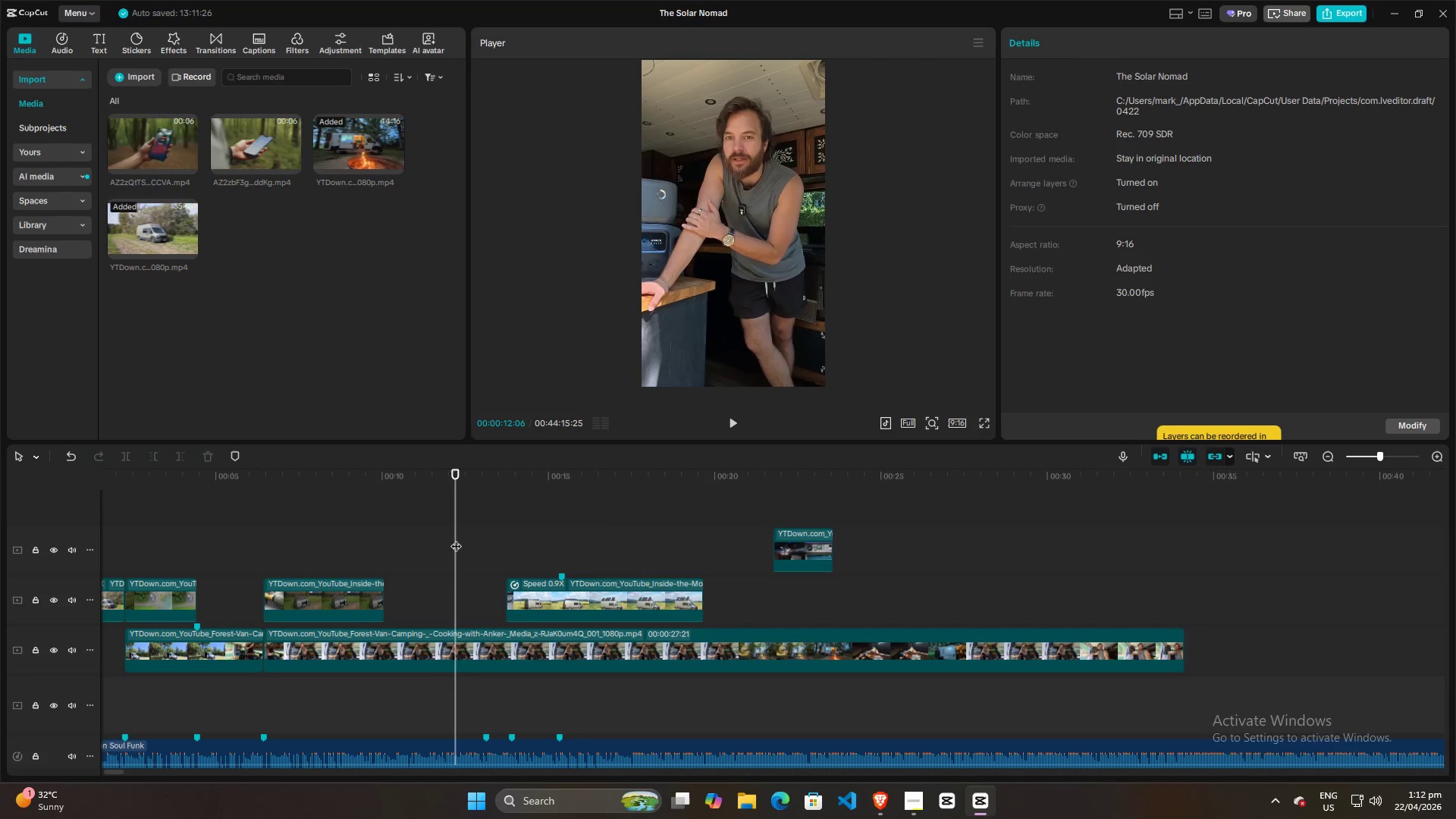 
key(Space)
 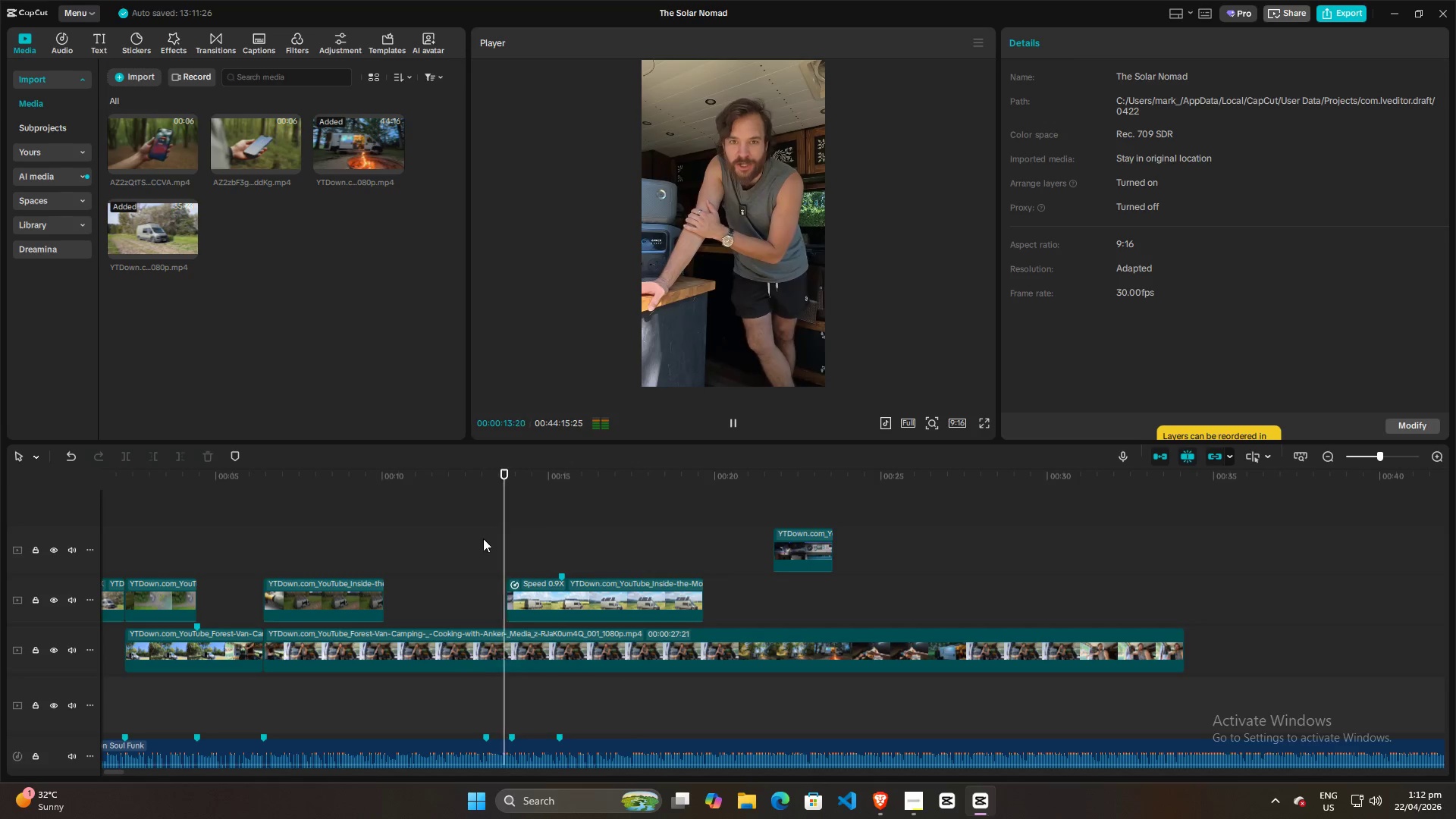 
key(Space)
 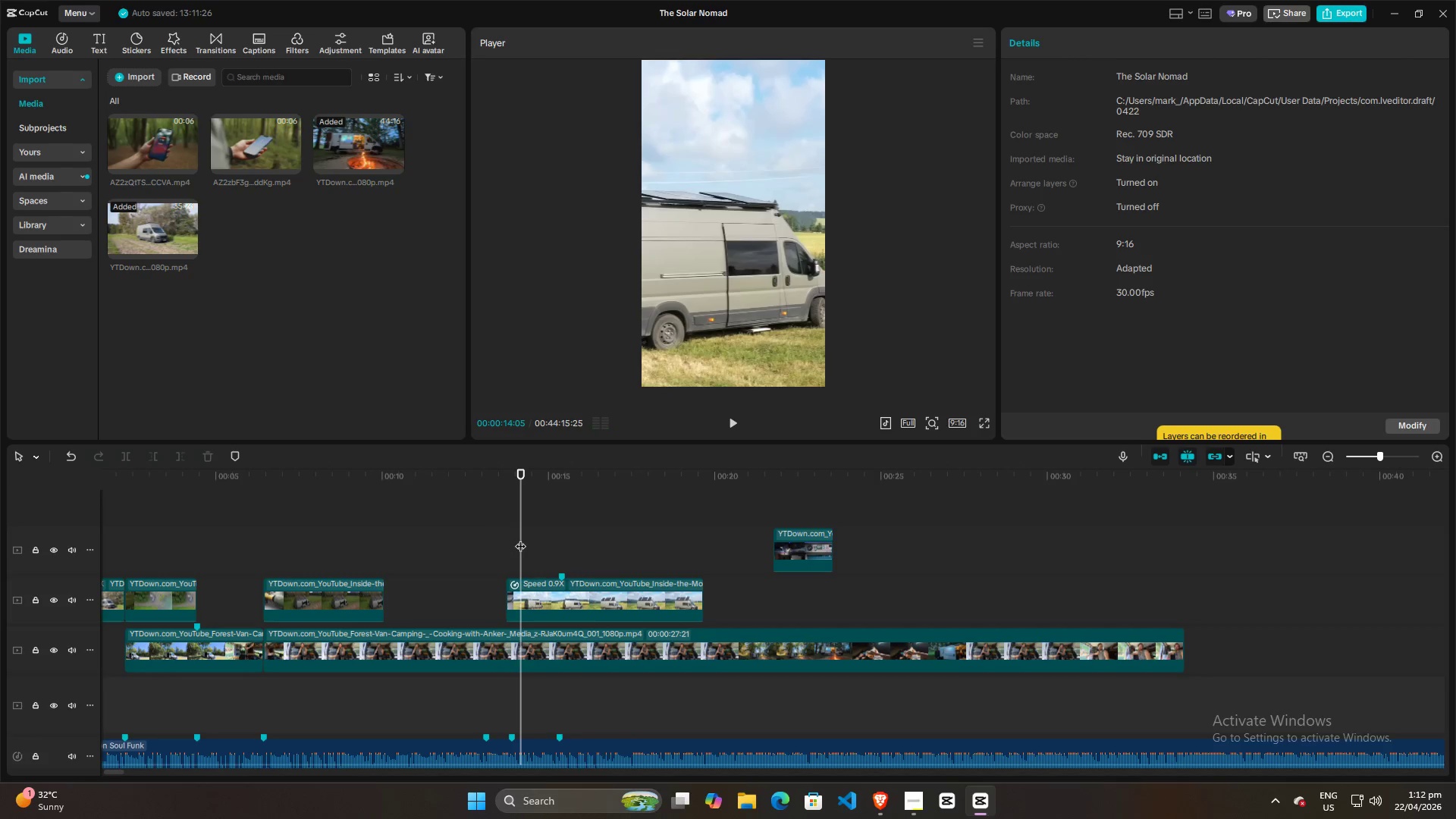 
left_click_drag(start_coordinate=[520, 538], to_coordinate=[604, 548])
 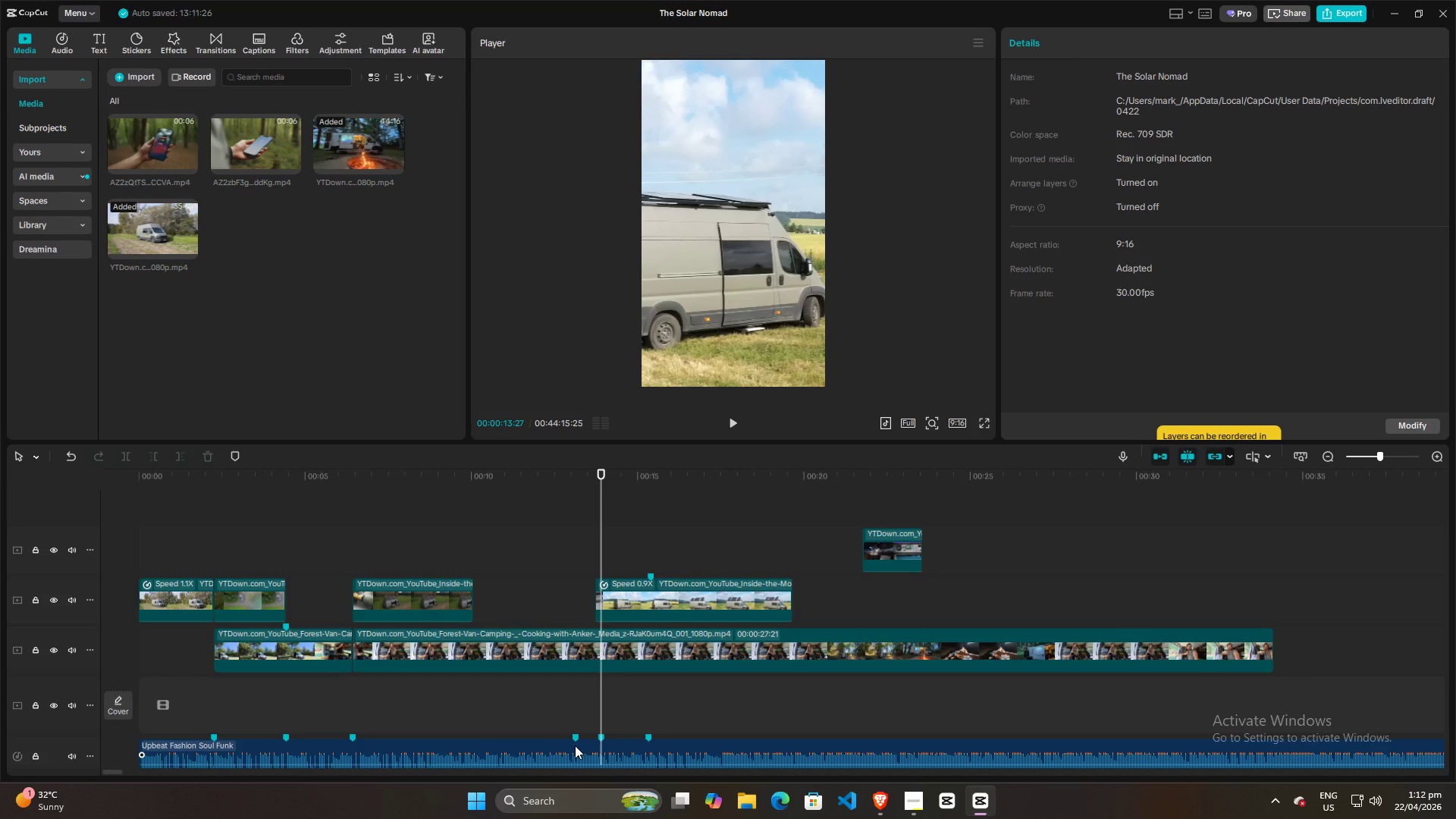 
left_click([575, 745])
 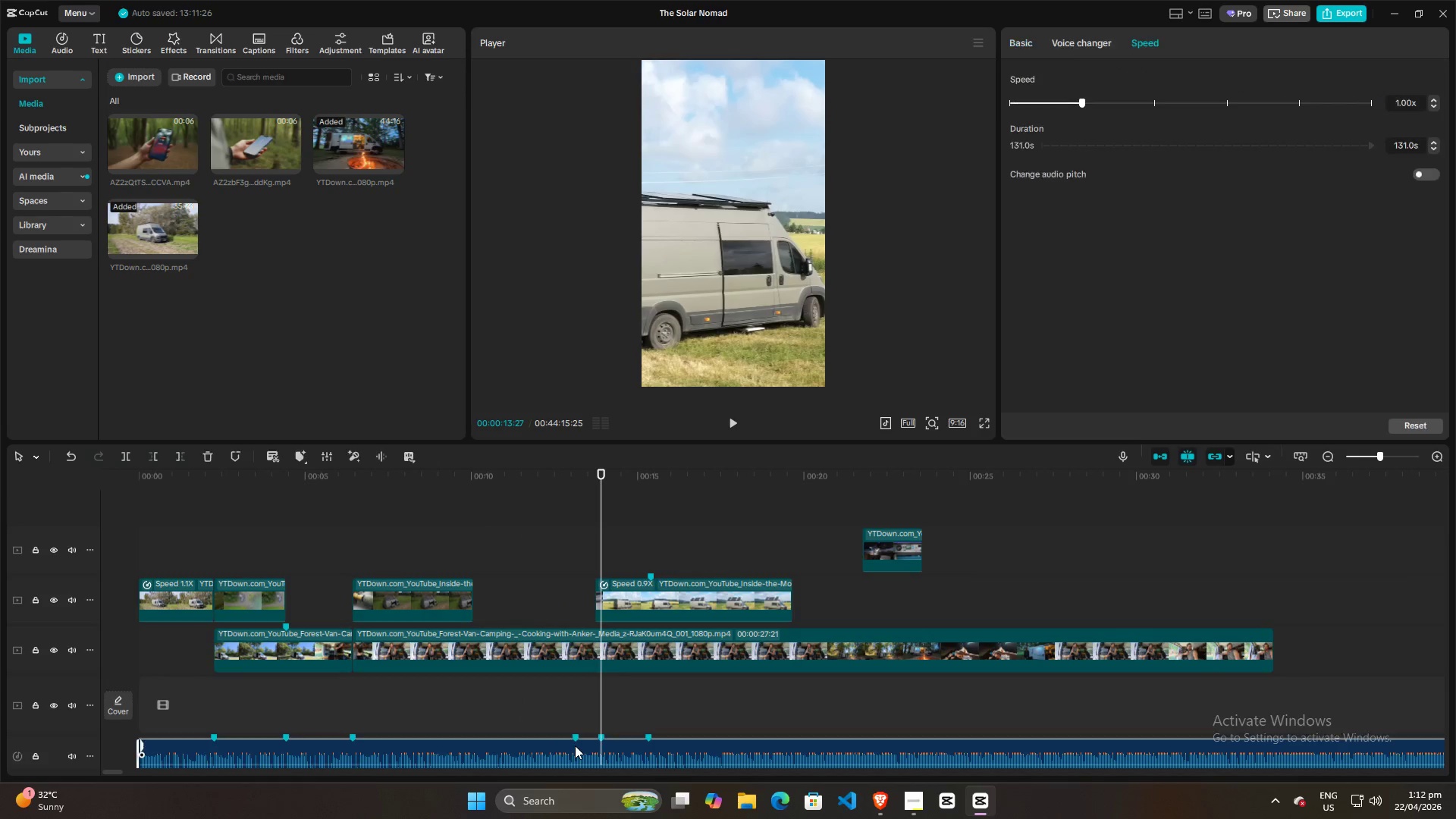 
key(W)
 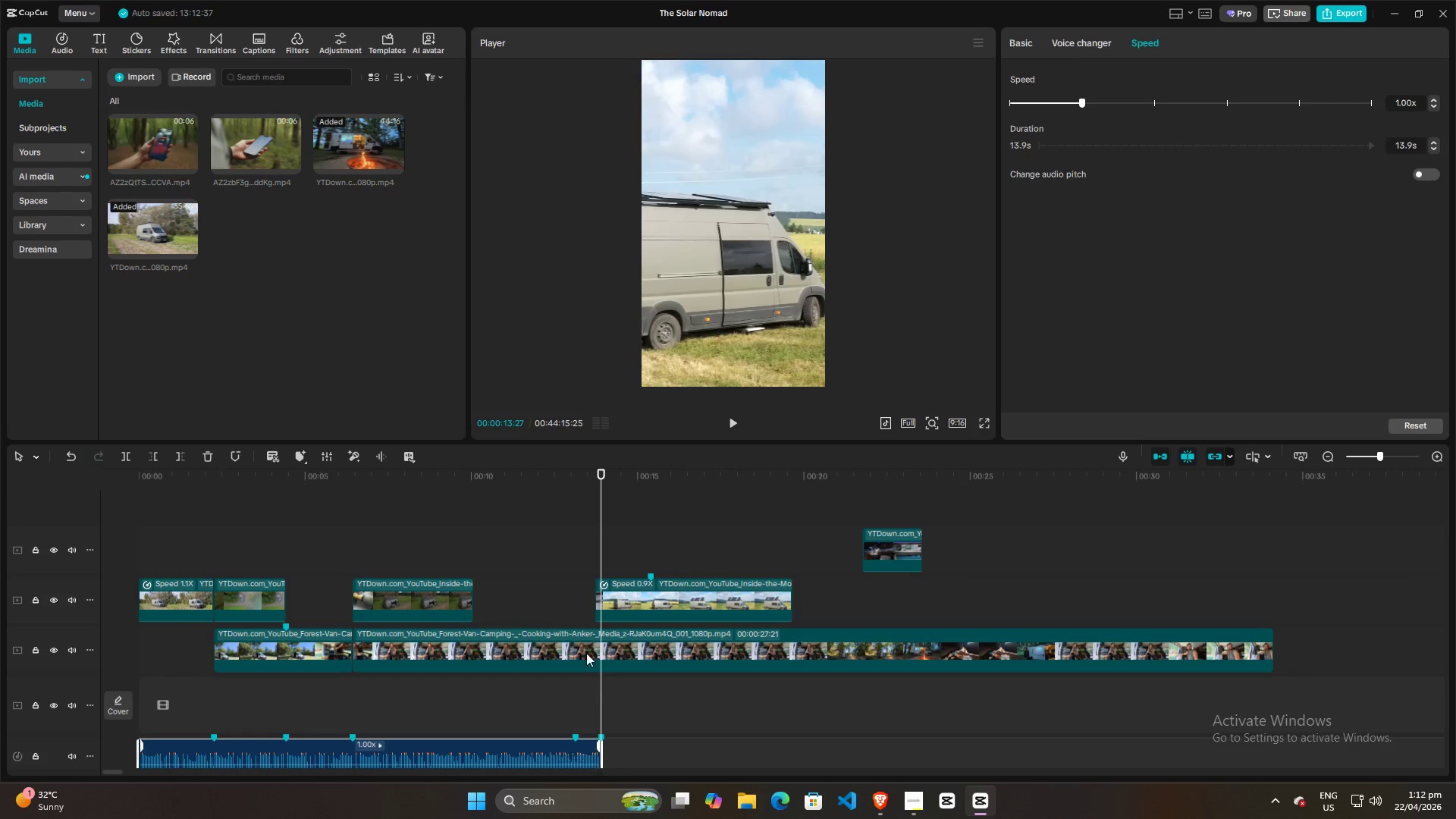 
left_click([584, 648])
 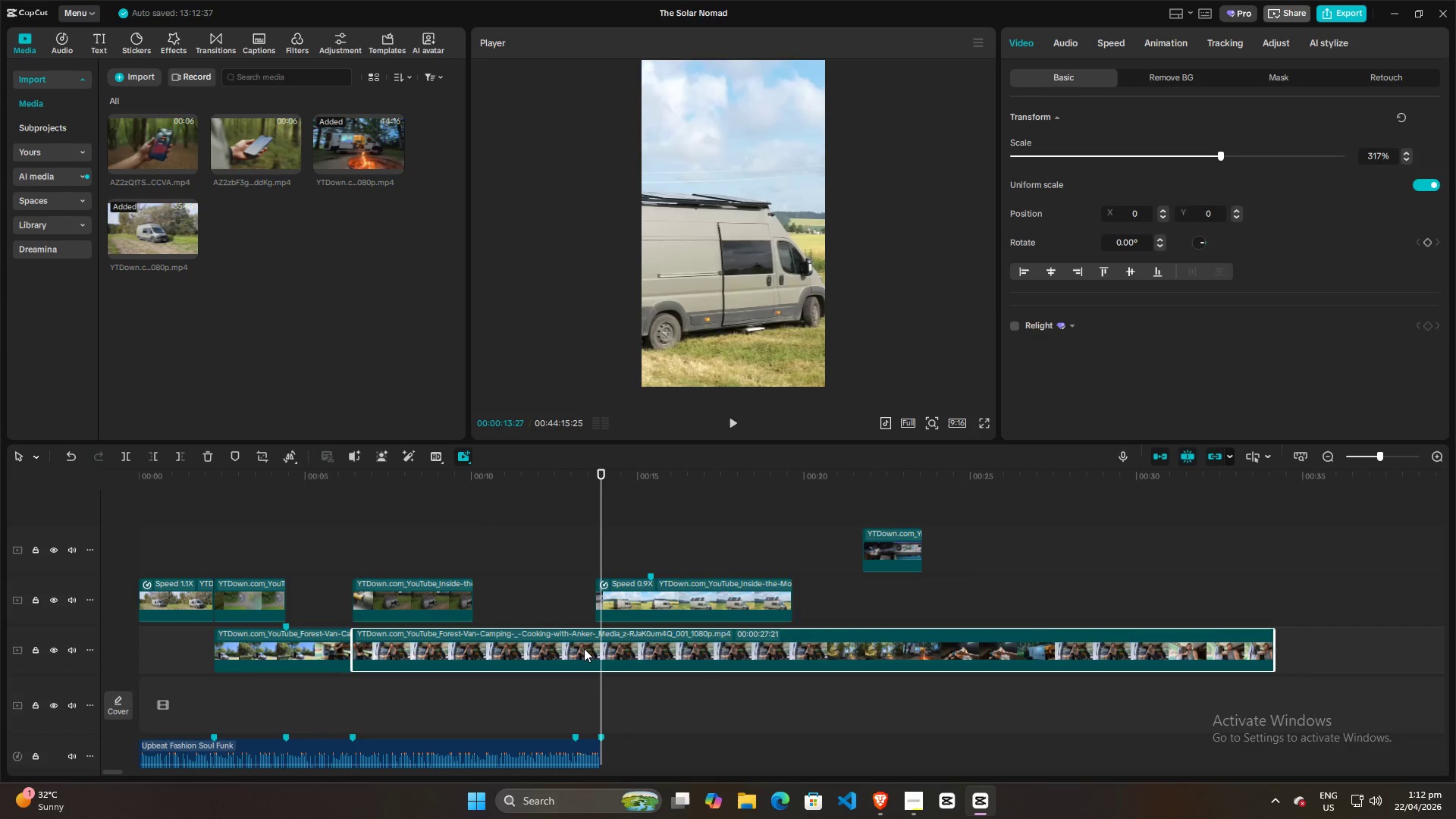 
key(W)
 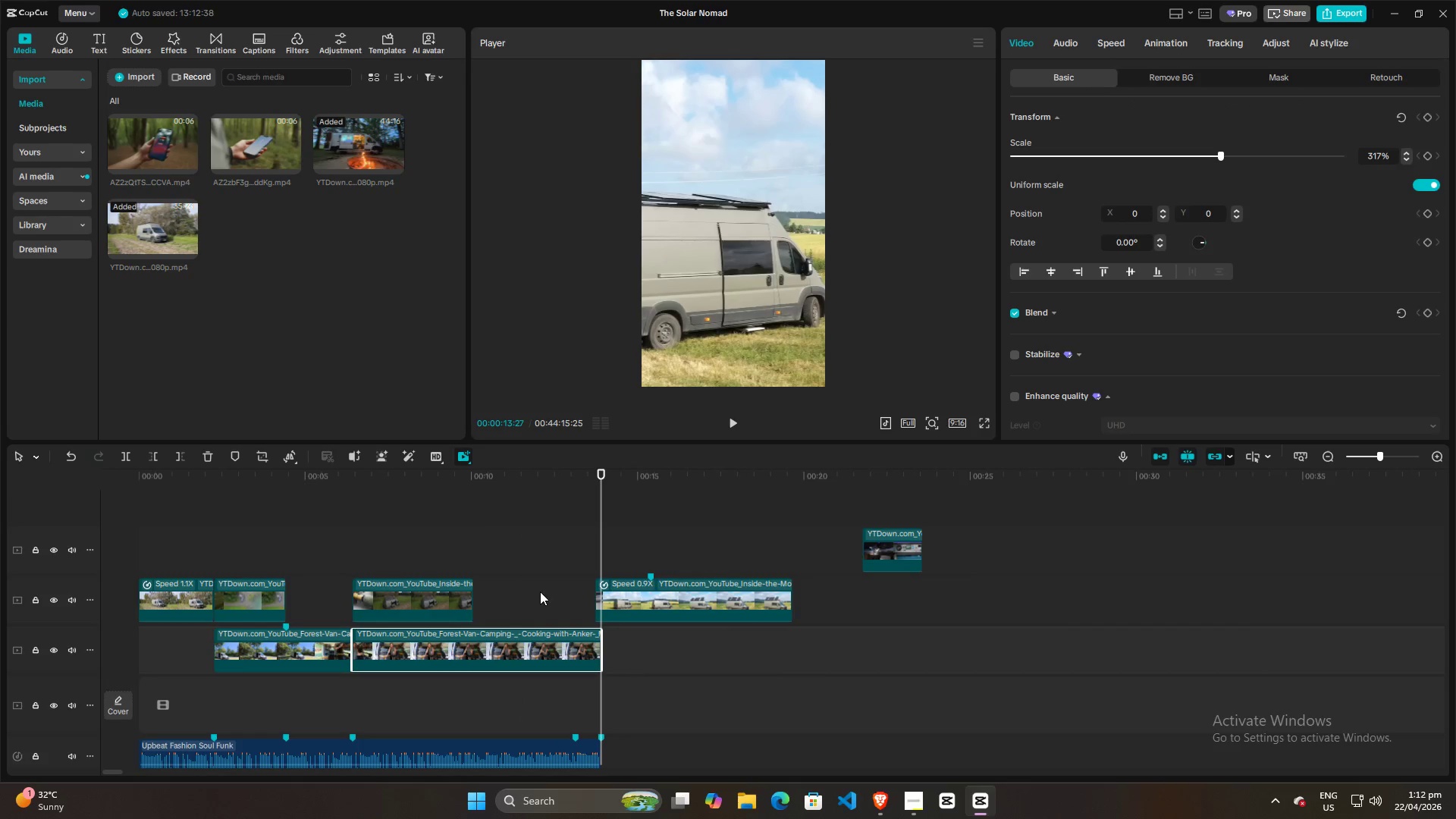 
left_click([538, 581])
 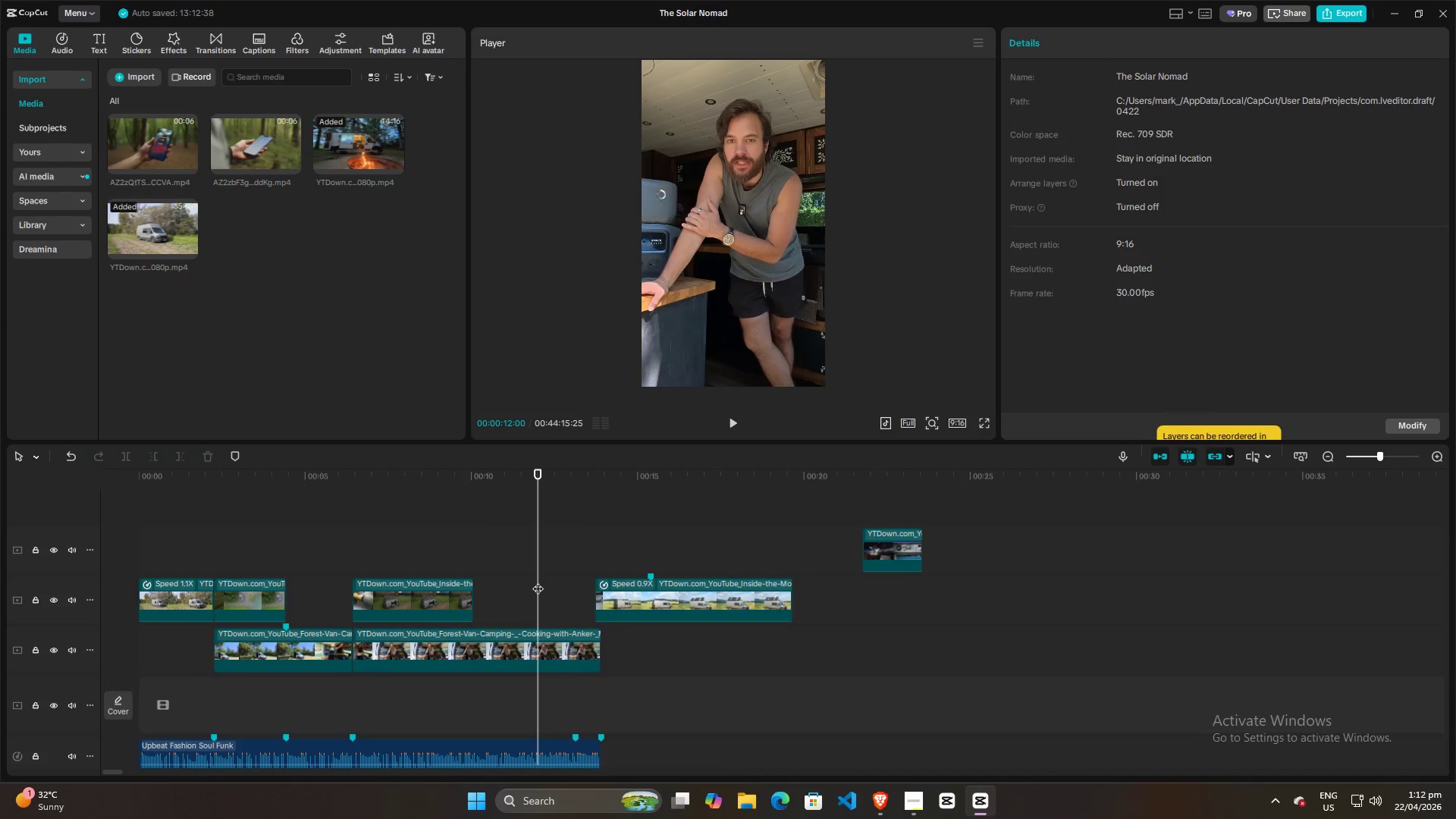 
key(Space)
 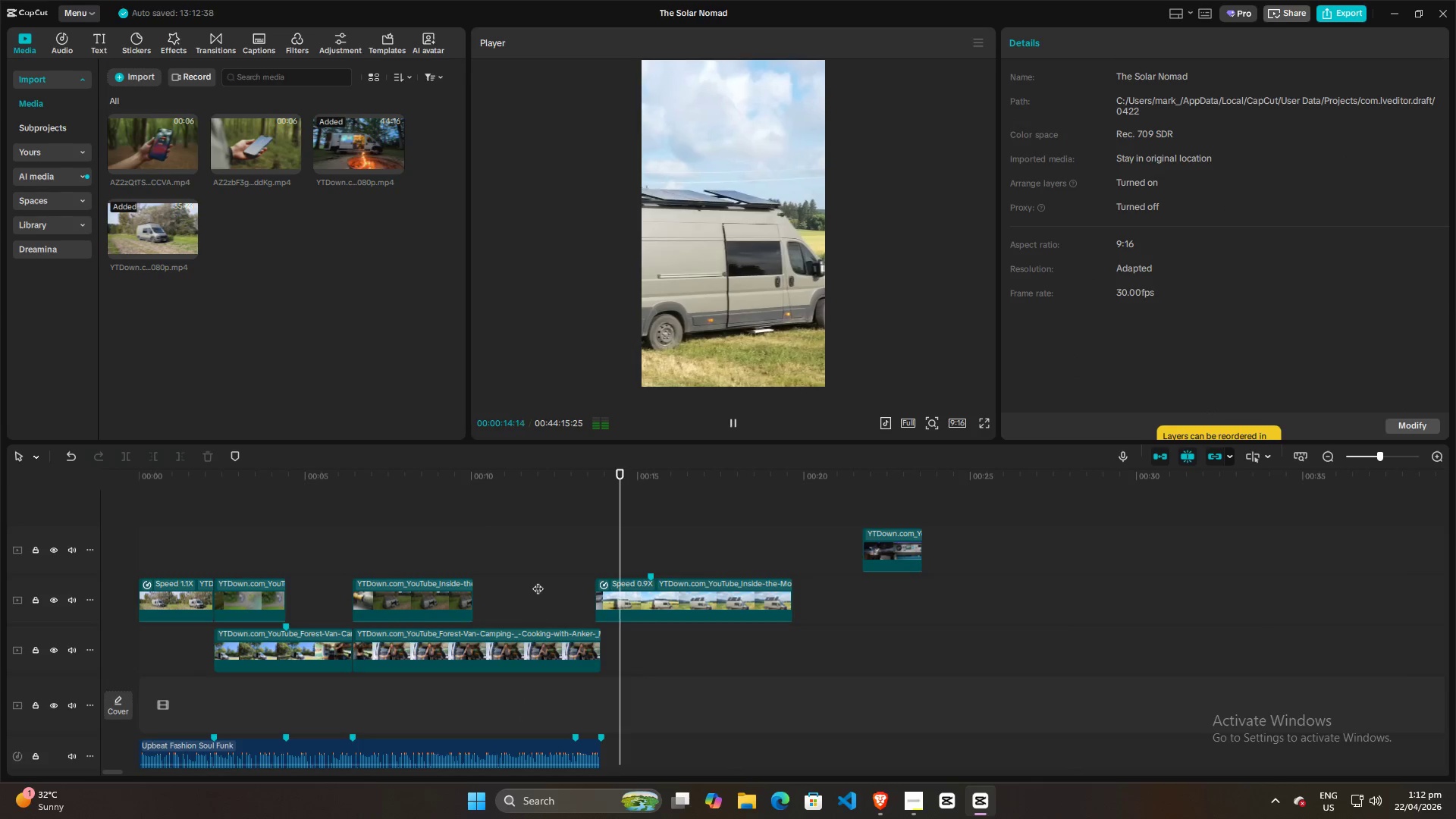 
scroll: coordinate [664, 560], scroll_direction: down, amount: 8.0
 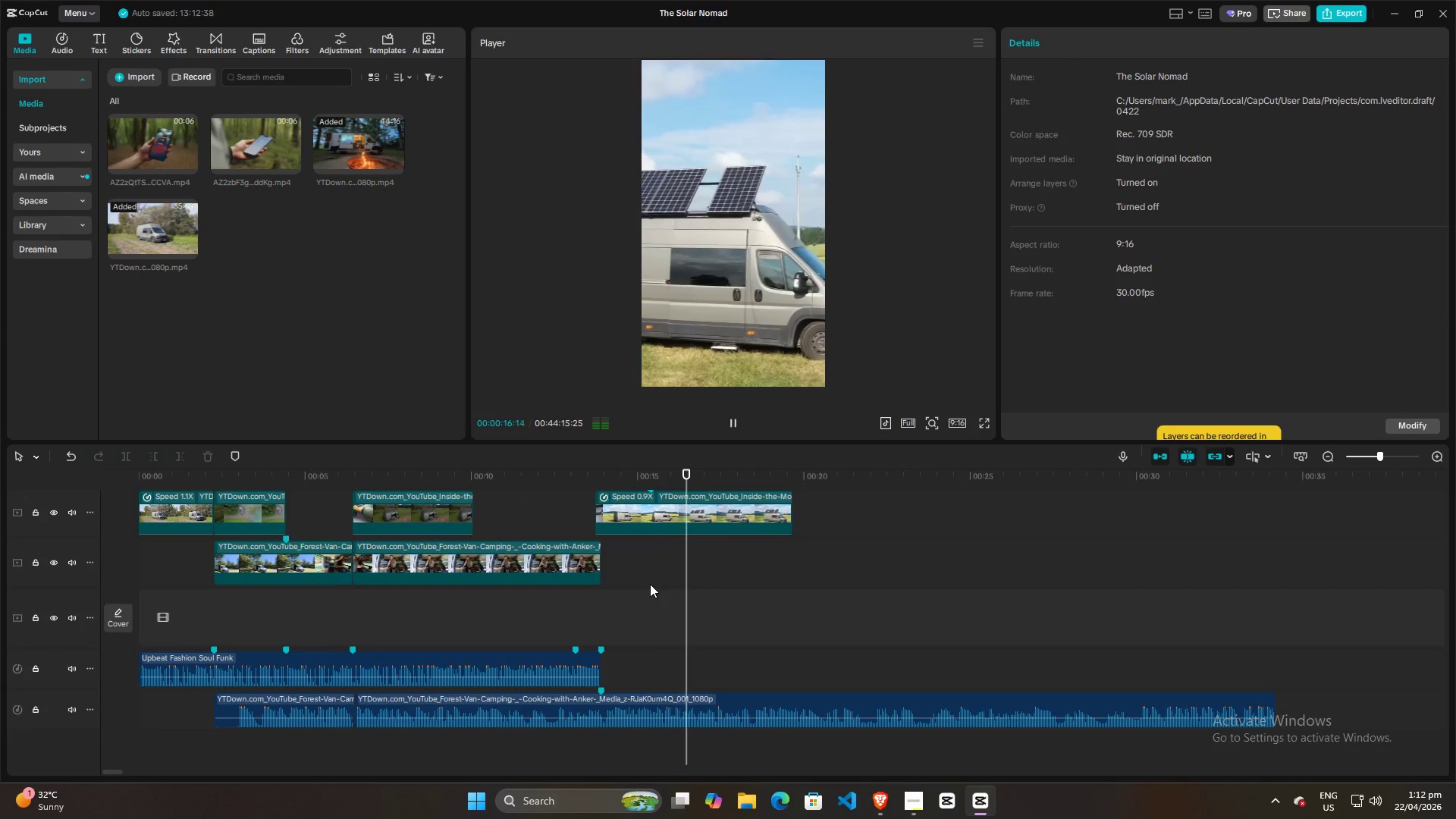 
key(Space)
 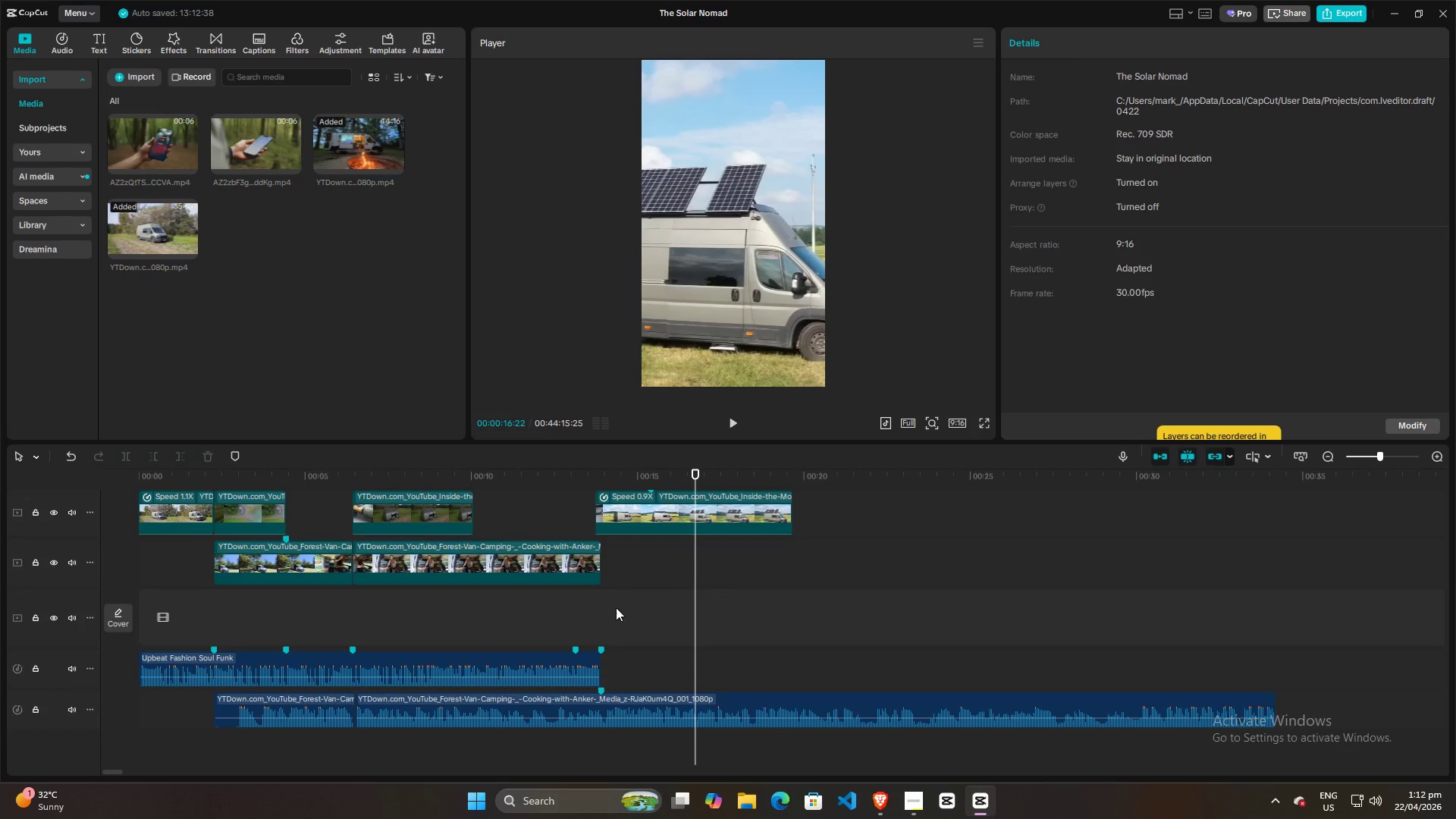 
left_click([615, 611])
 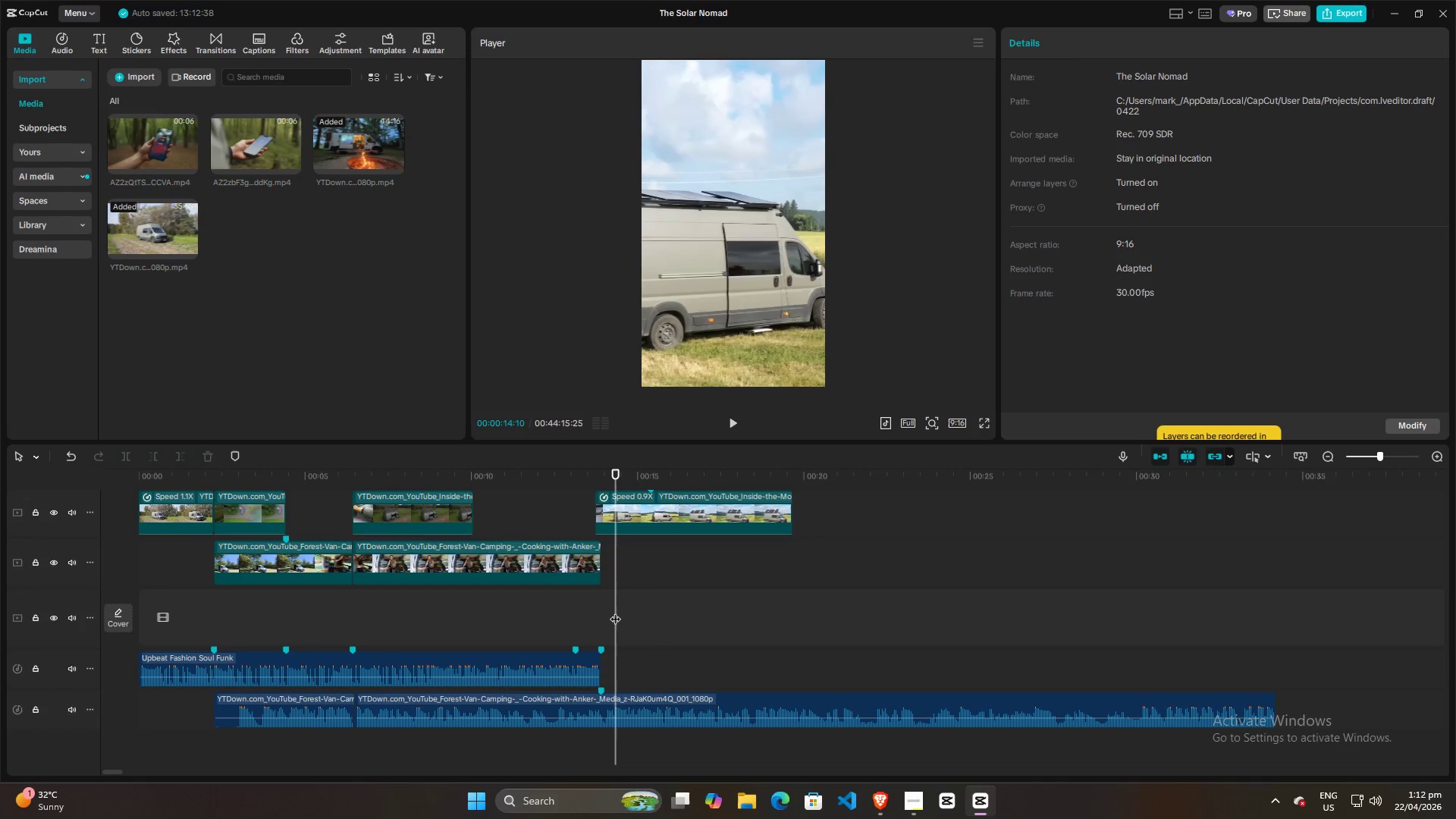 
key(Control+Z)
 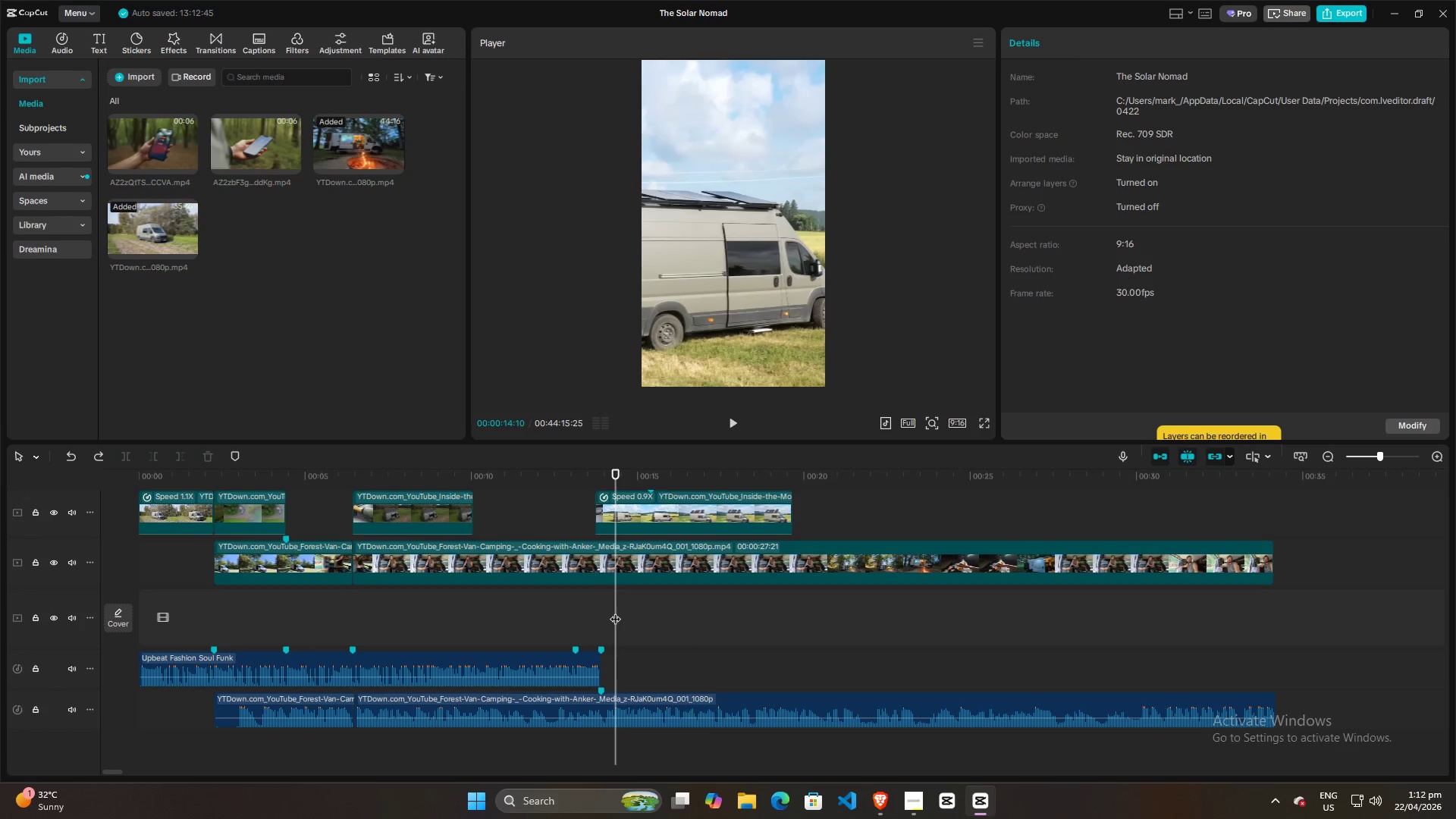 
key(Control+Z)
 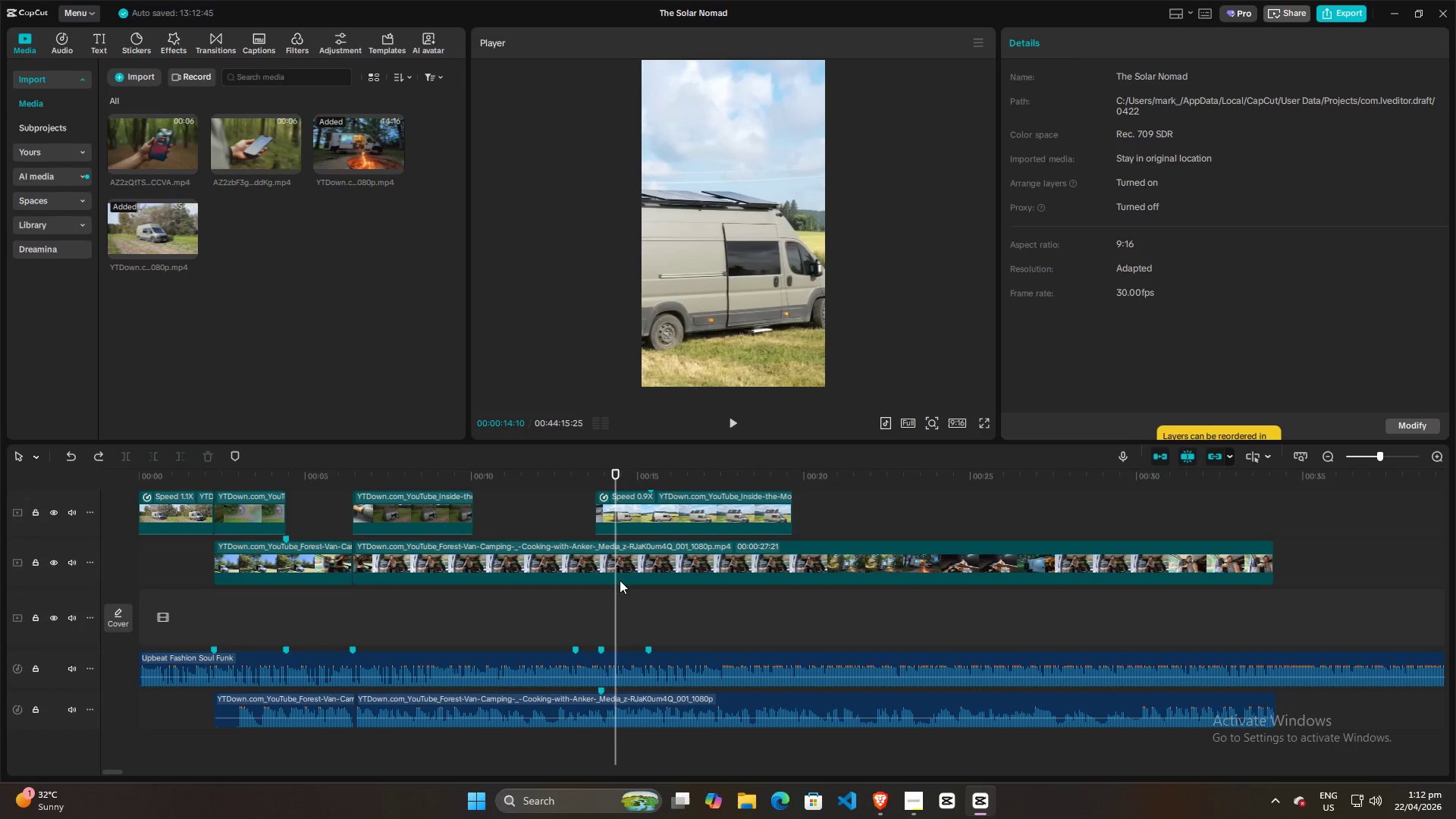 
left_click_drag(start_coordinate=[613, 588], to_coordinate=[603, 594])
 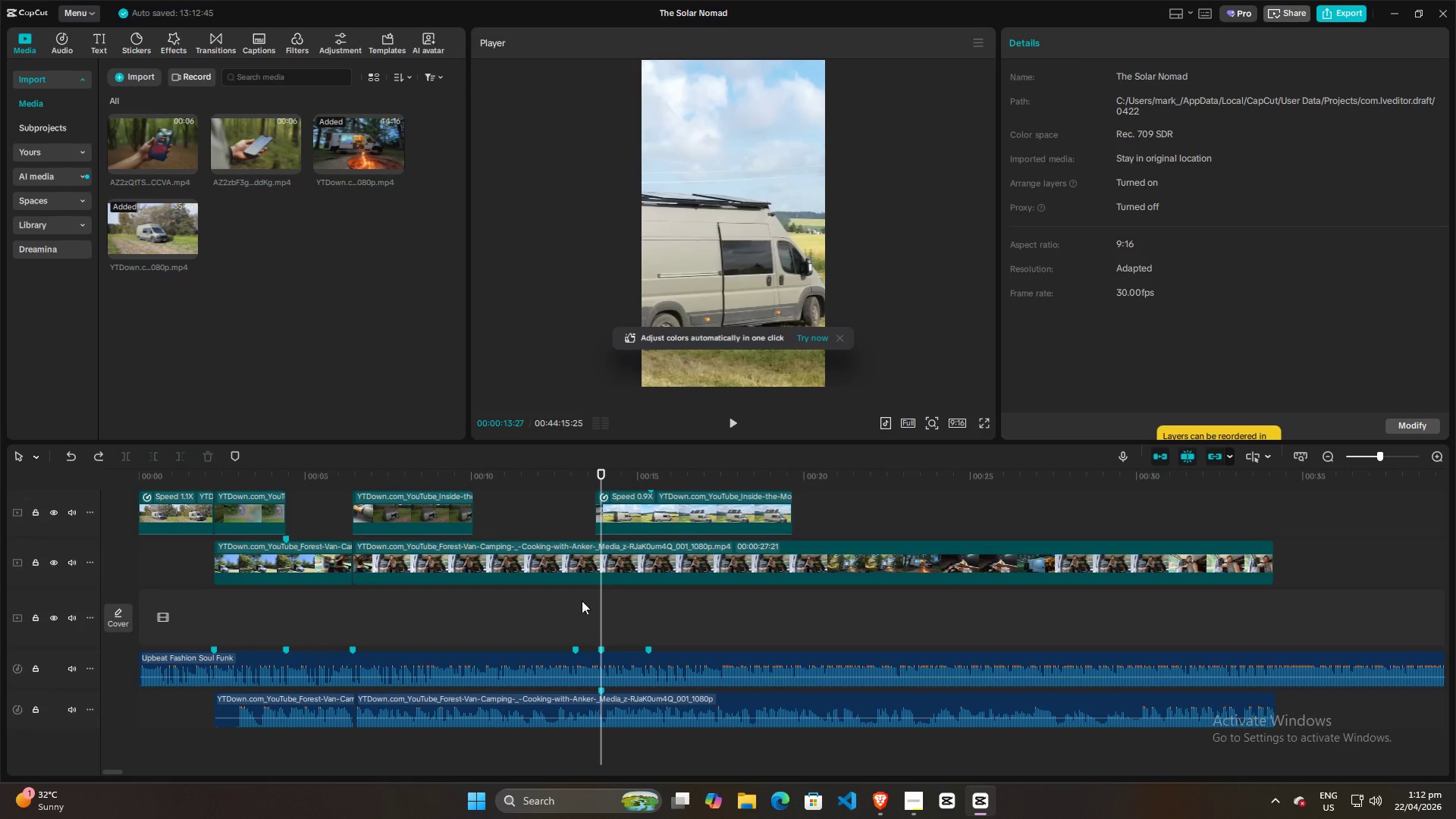 
left_click([576, 597])
 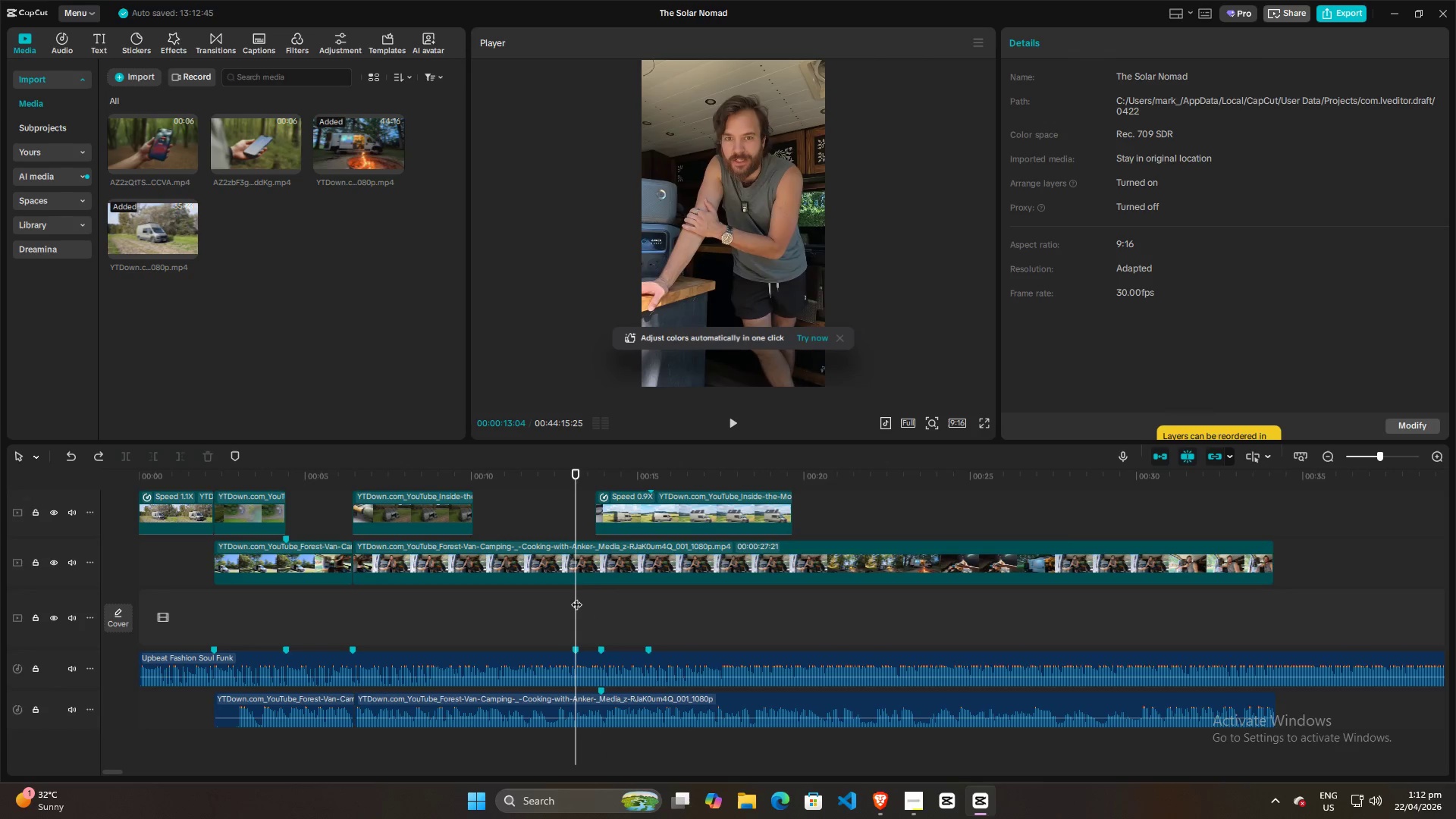 
key(Space)
 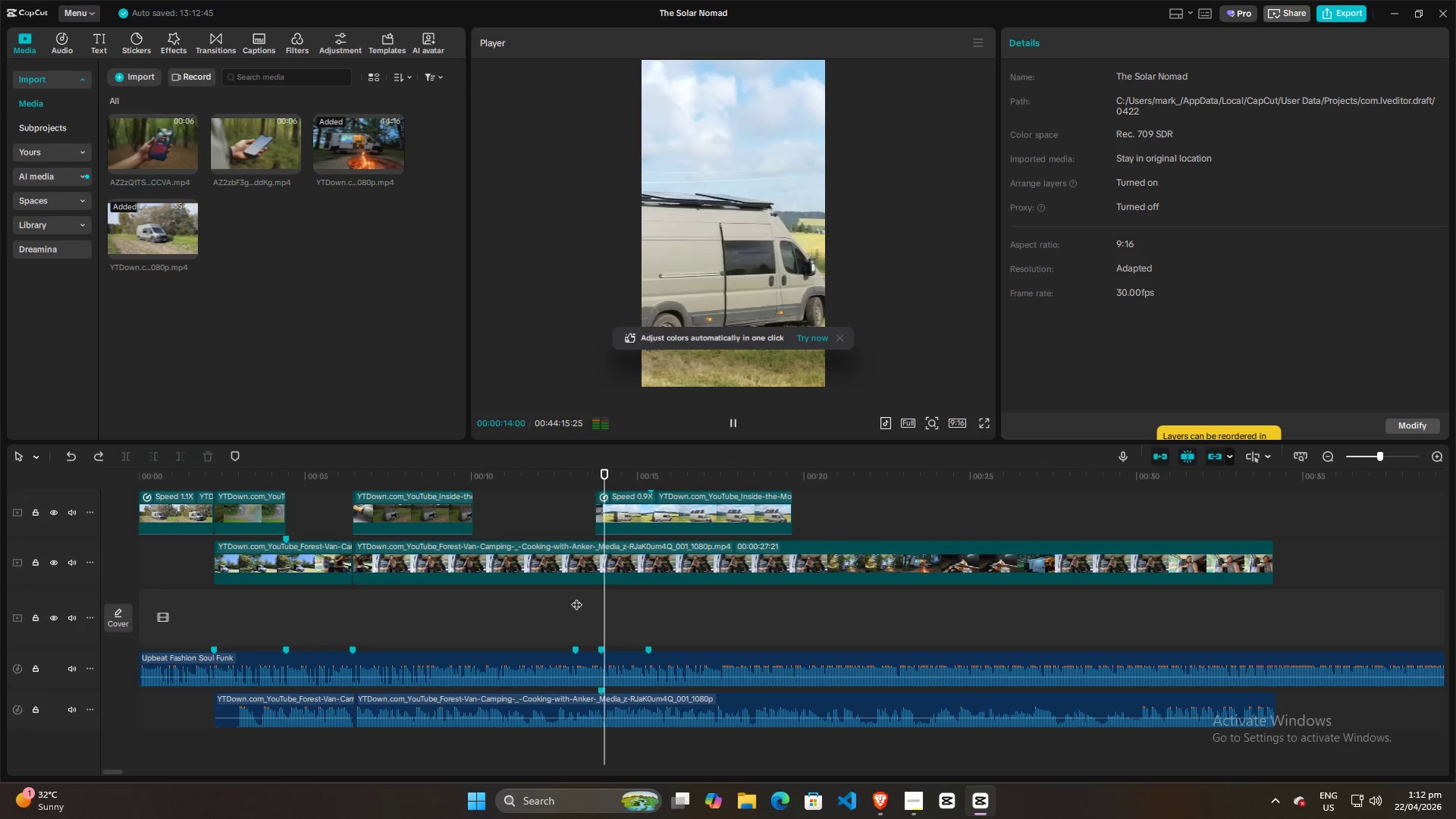 
key(Space)
 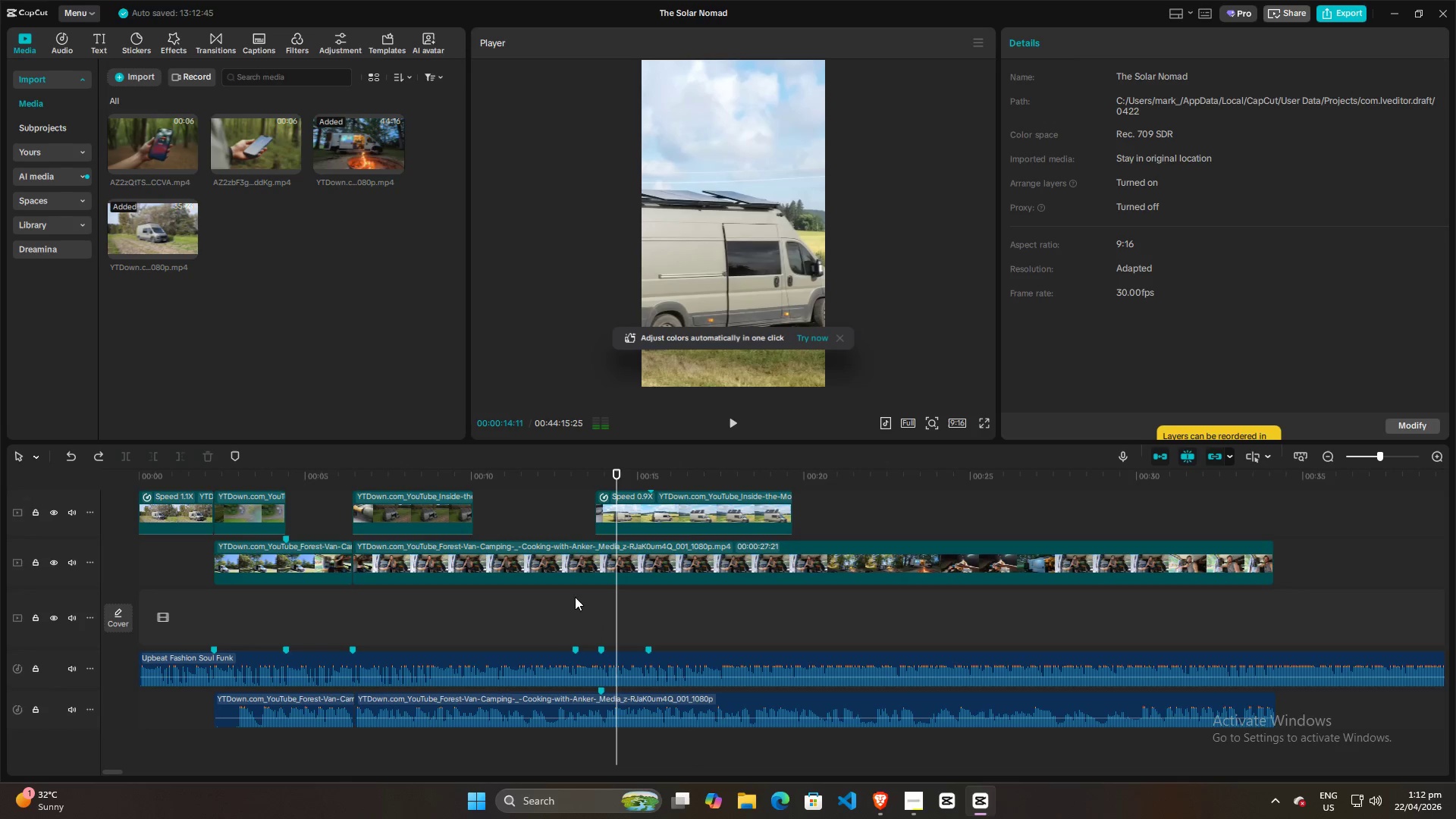 
left_click([575, 597])
 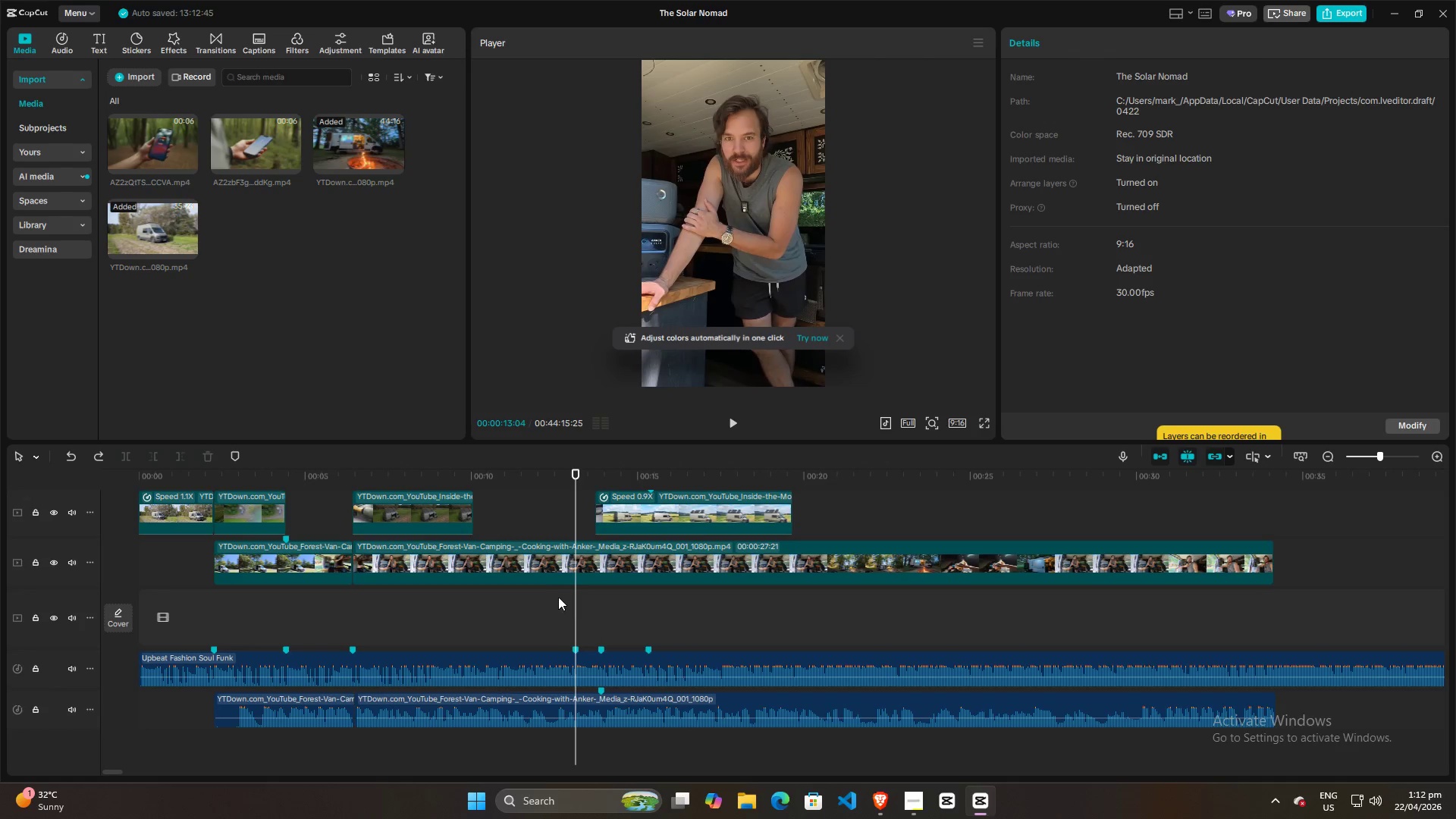 
left_click([550, 598])
 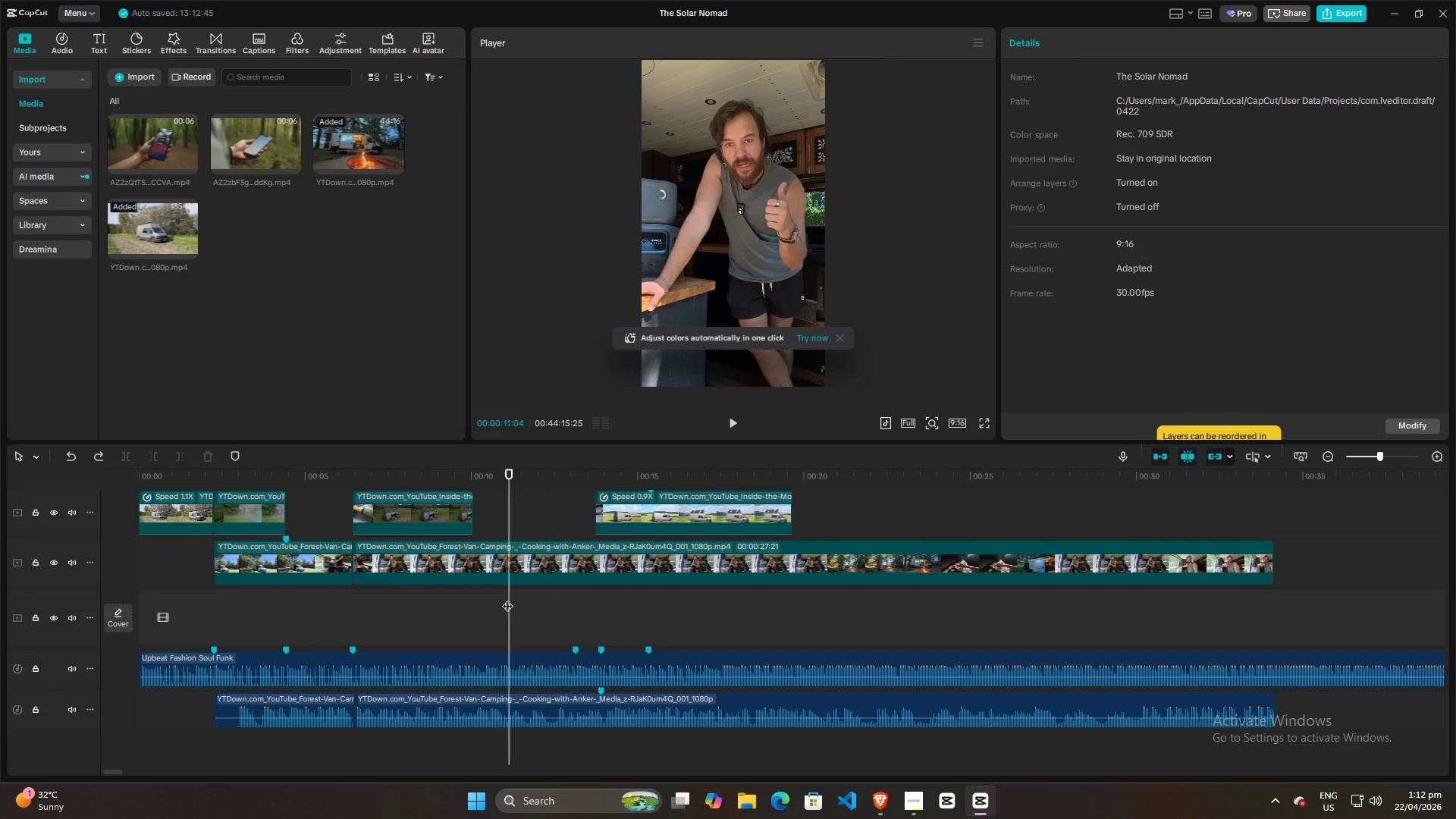 
double_click([471, 601])
 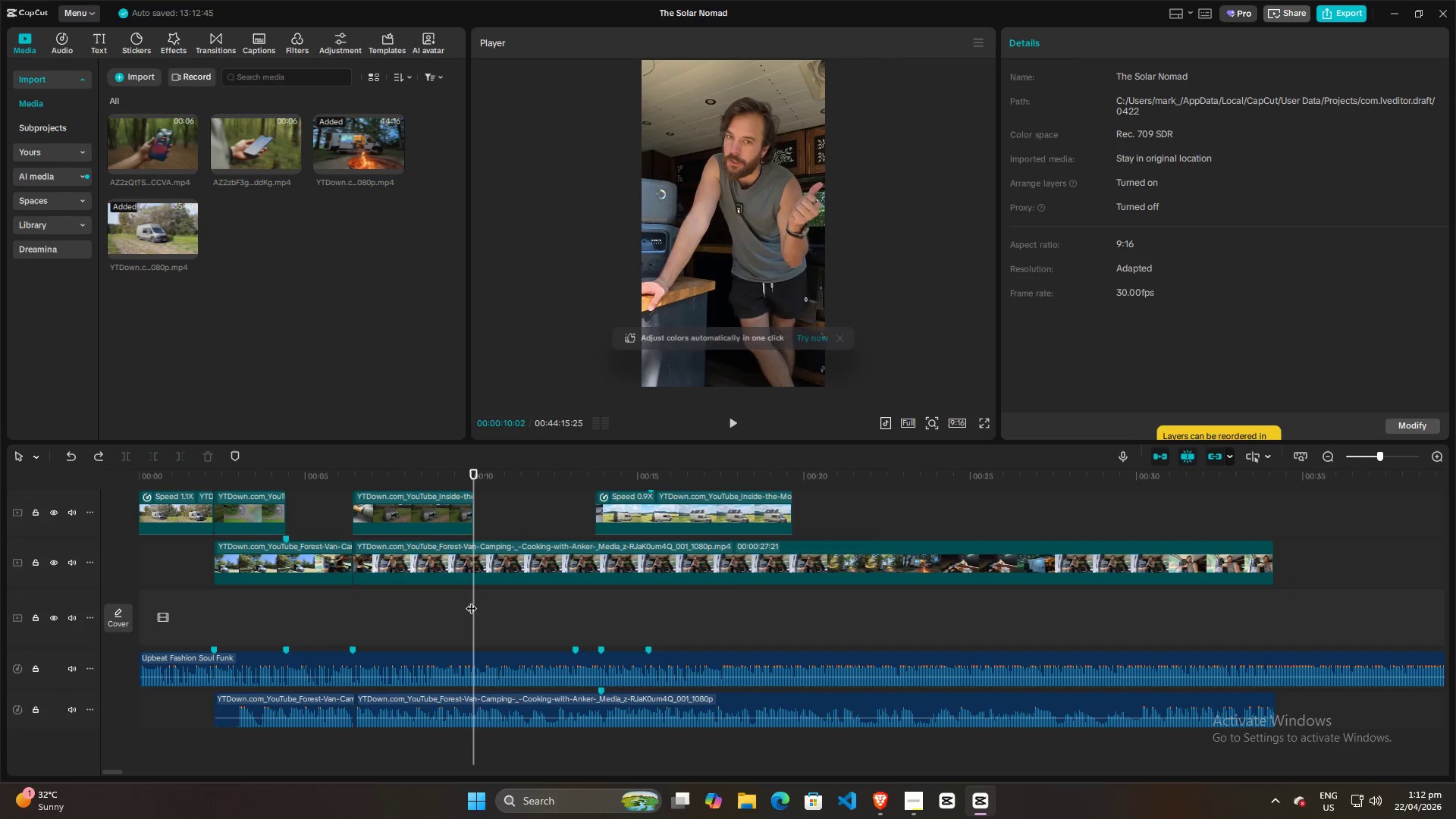 
key(Space)
 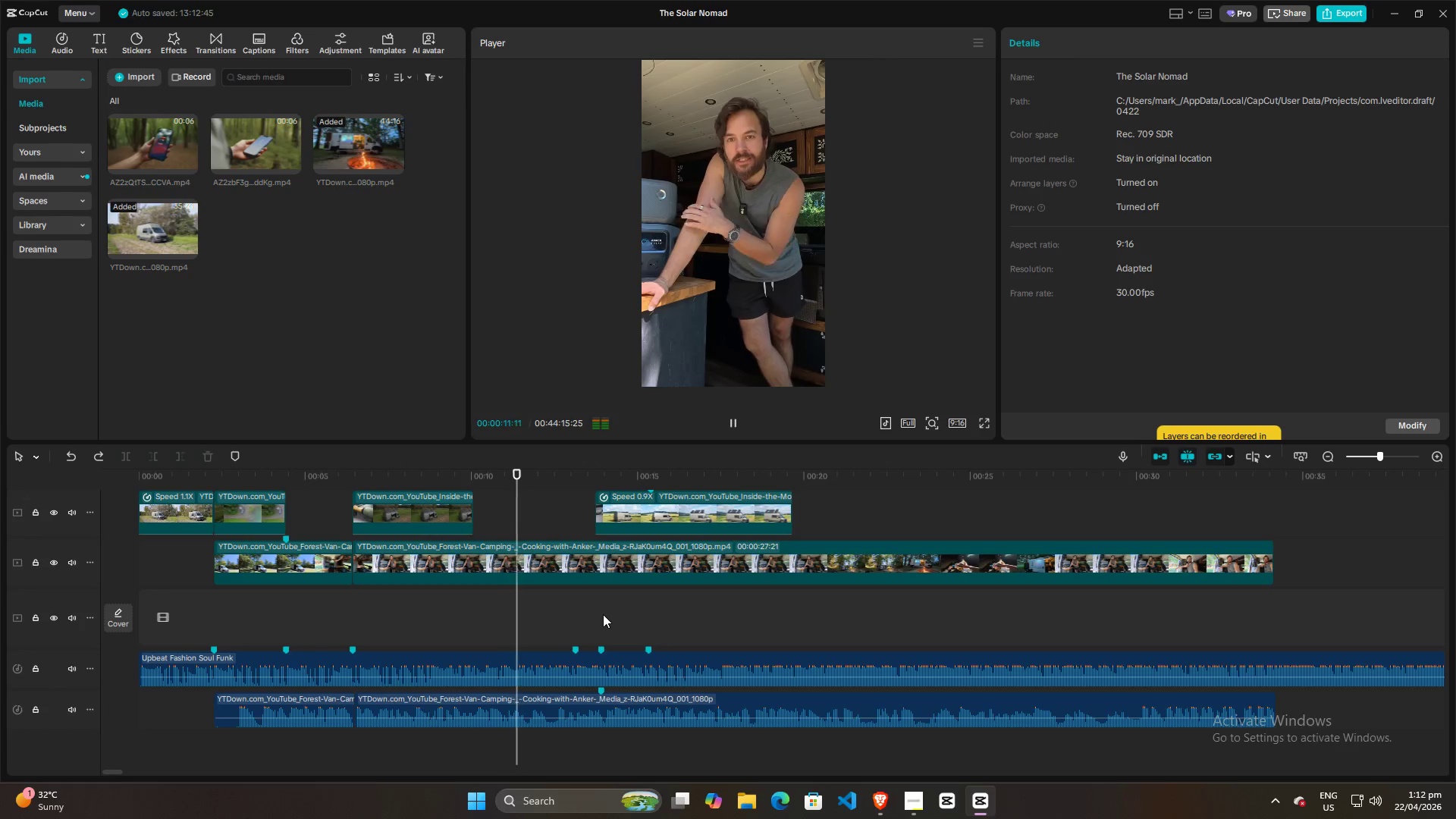 
scroll: coordinate [610, 632], scroll_direction: up, amount: 3.0
 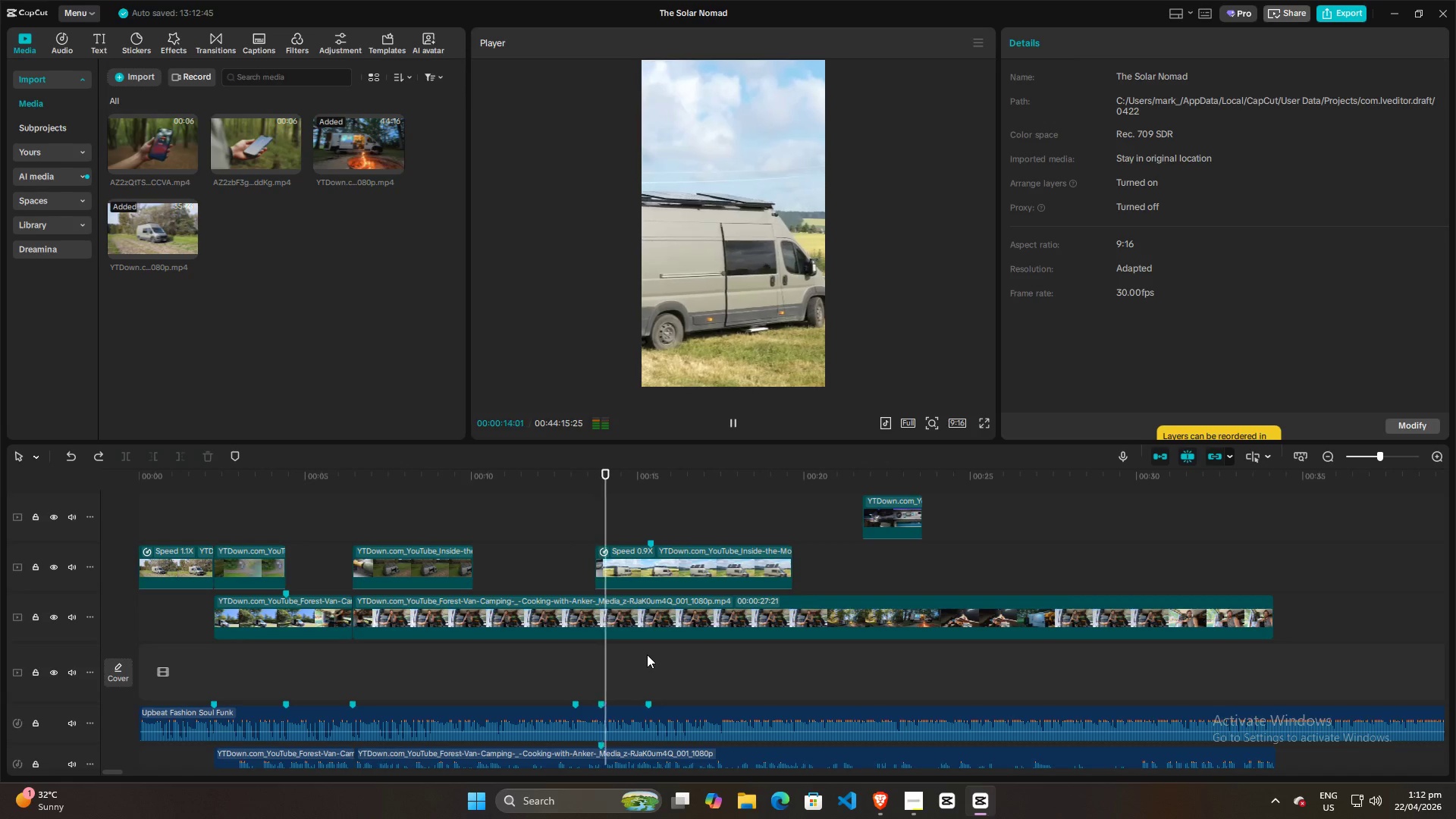 
left_click([575, 665])
 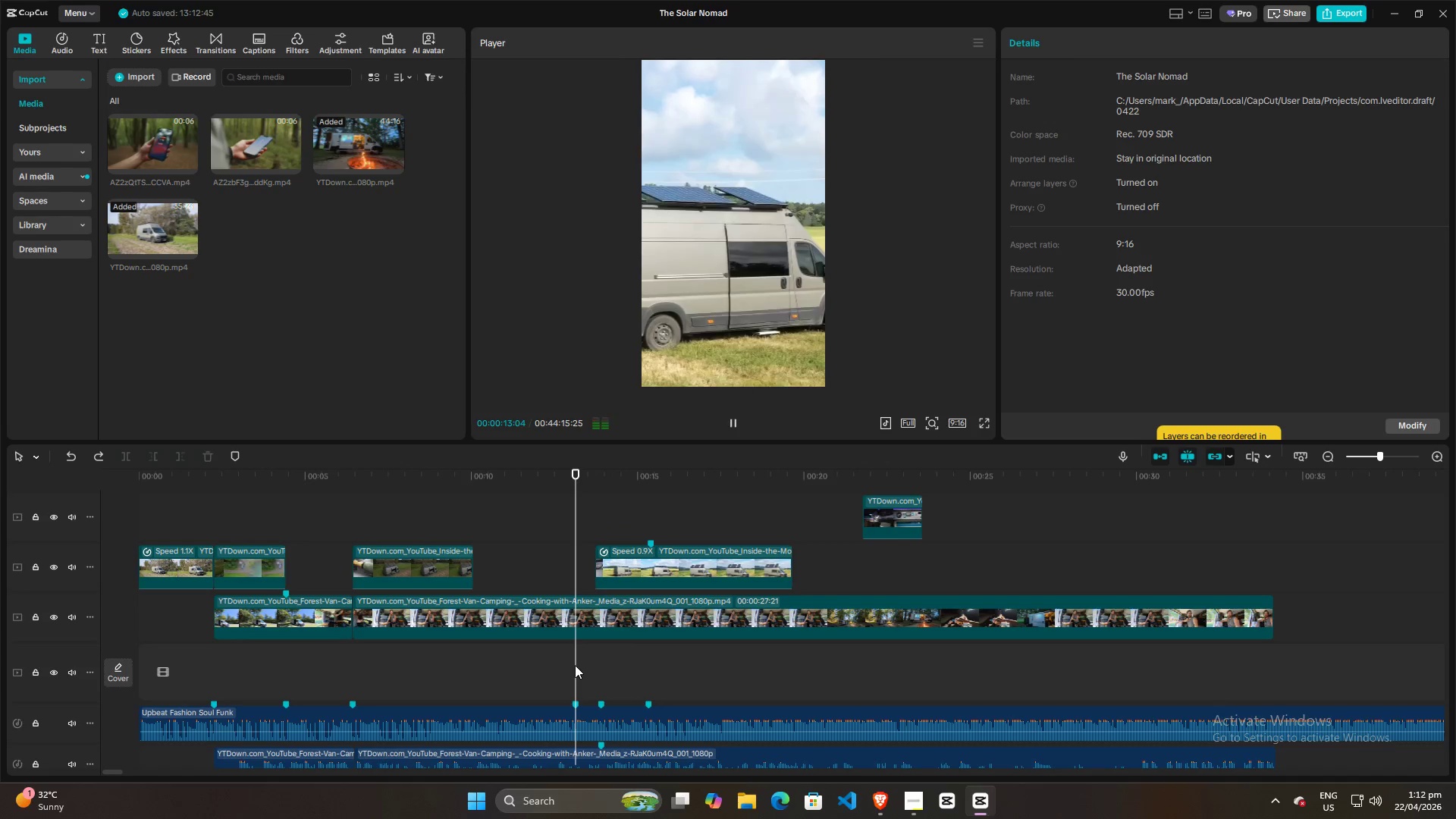 
key(Space)
 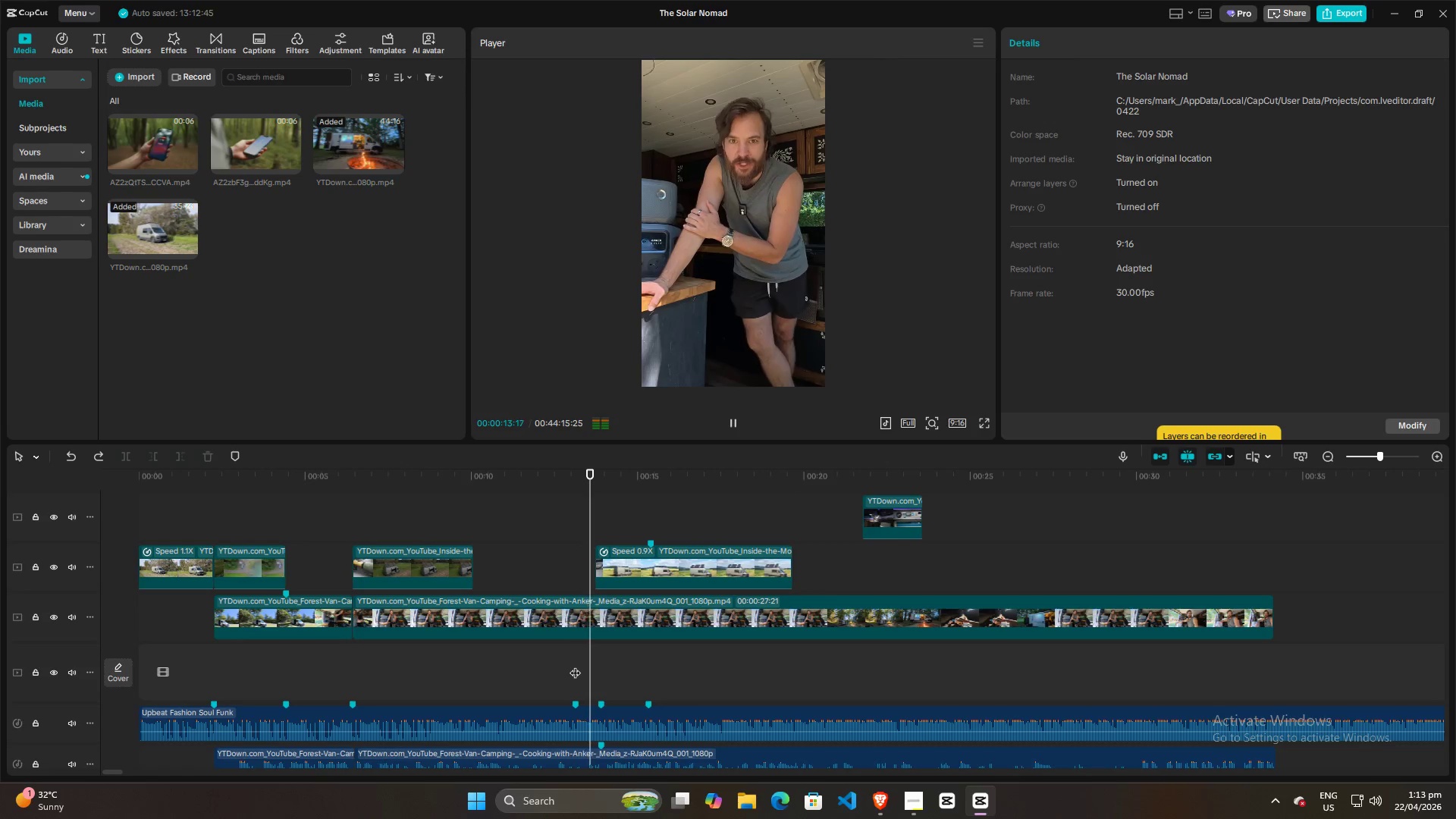 
key(Space)
 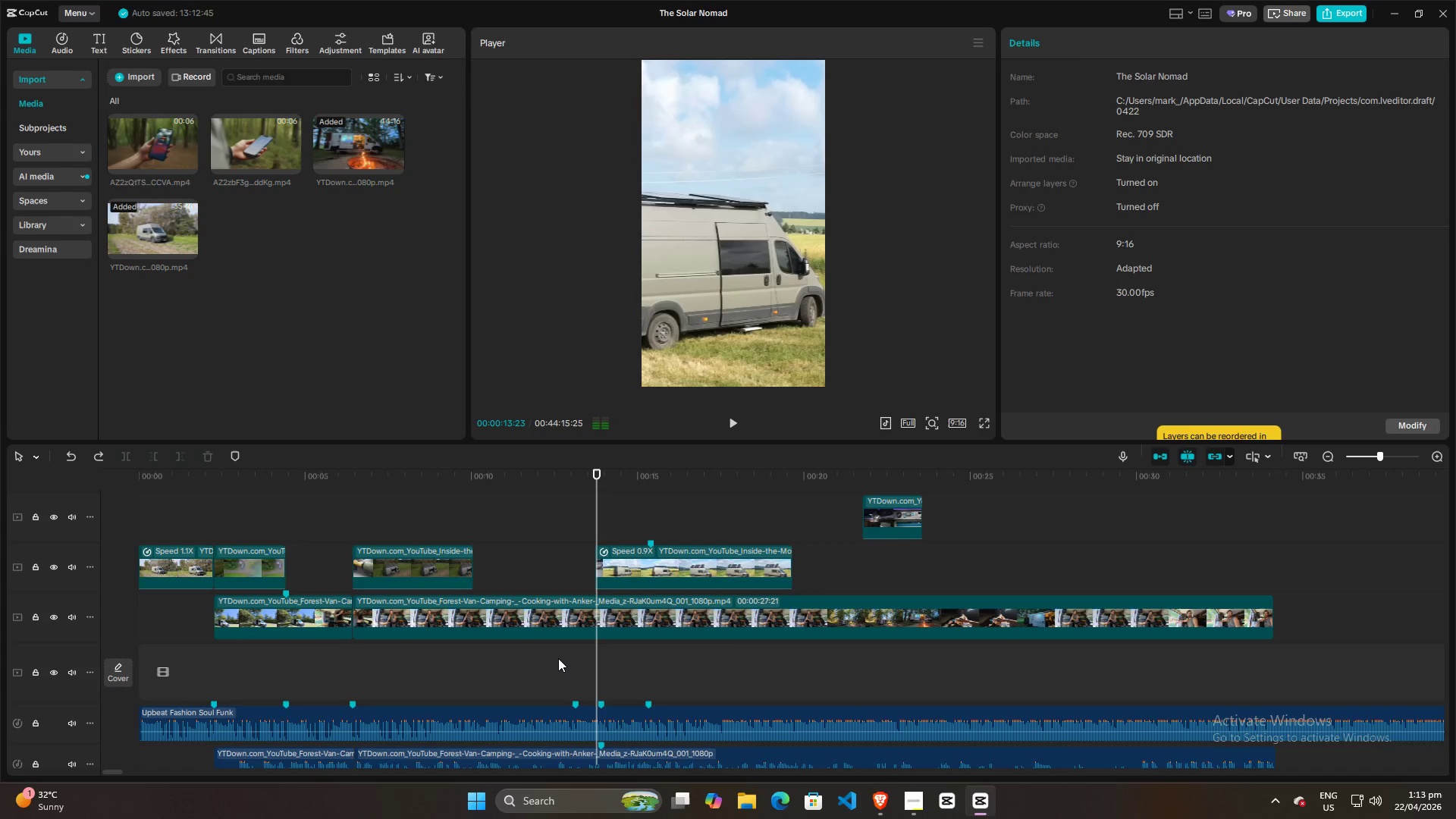 
left_click([557, 658])
 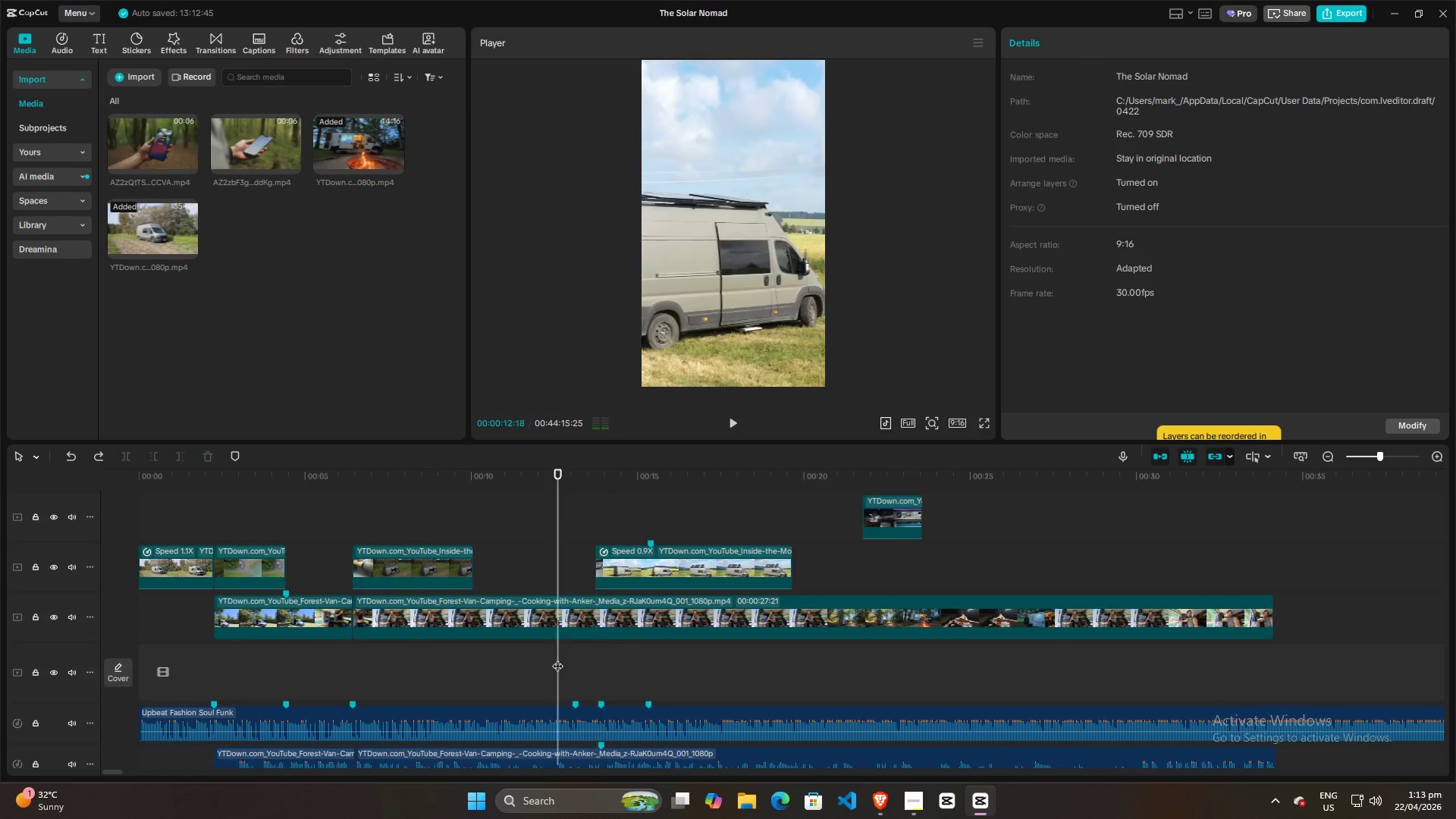 
key(Space)
 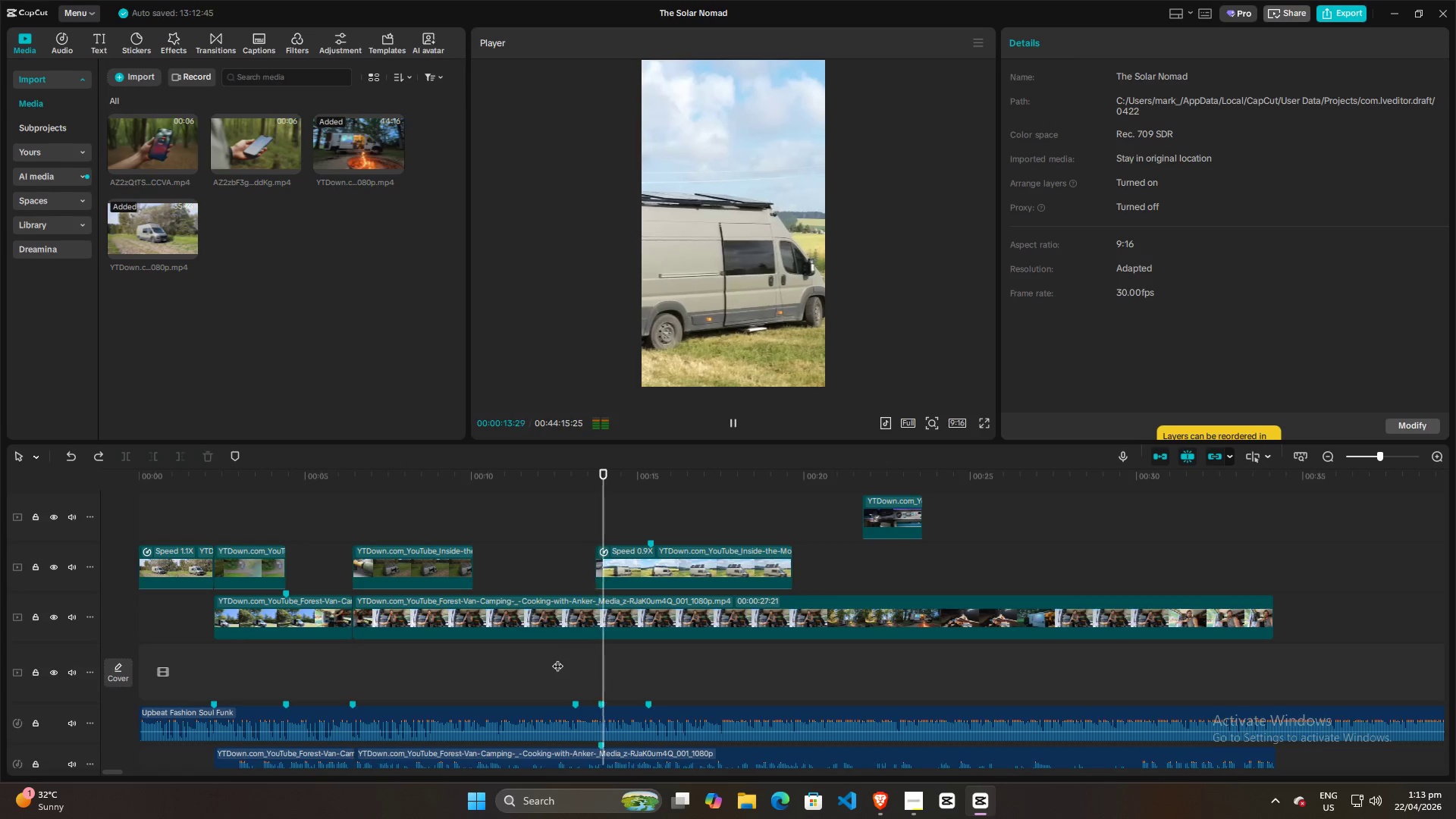 
key(Space)
 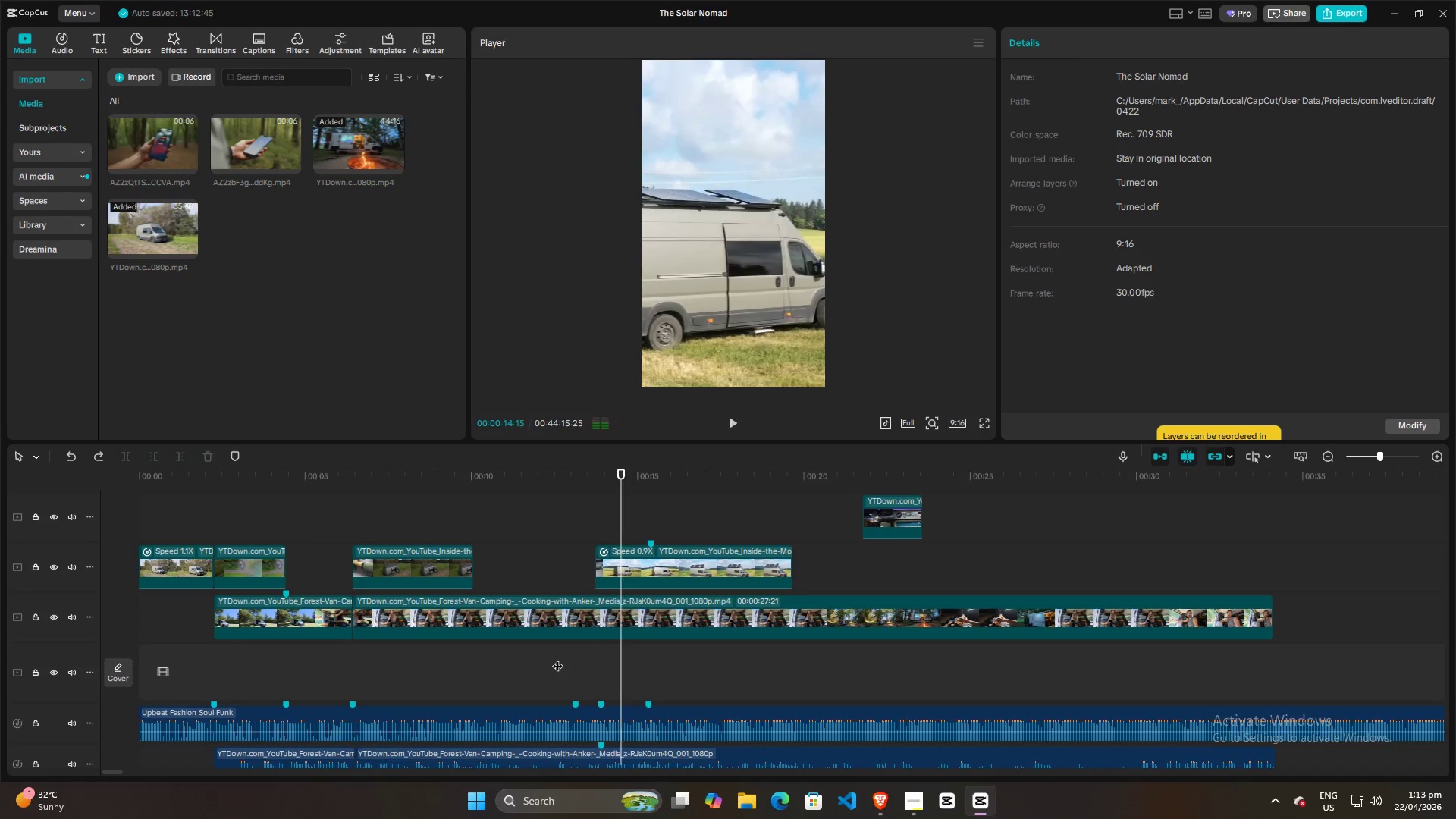 
left_click([557, 658])
 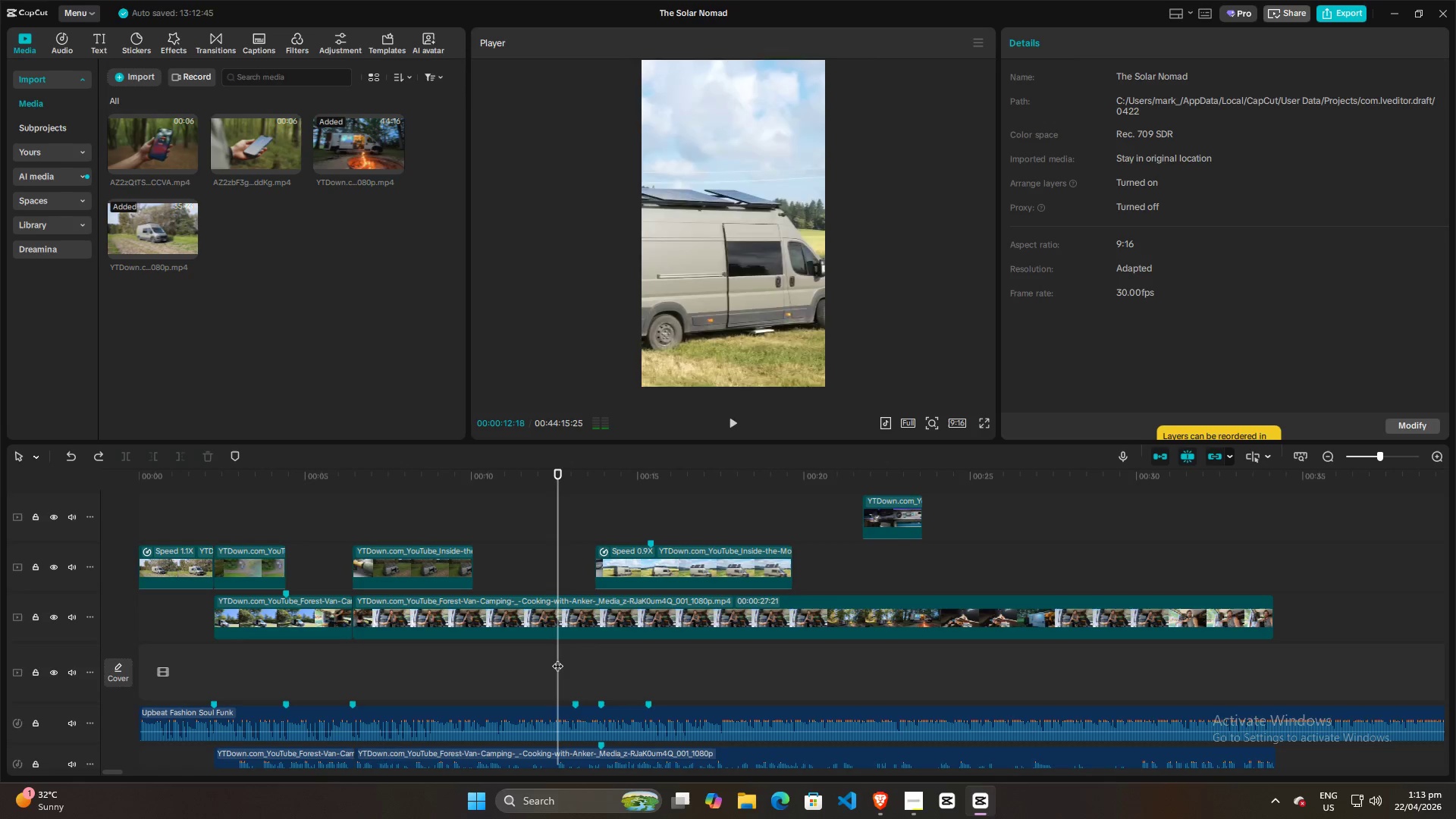 
key(Space)
 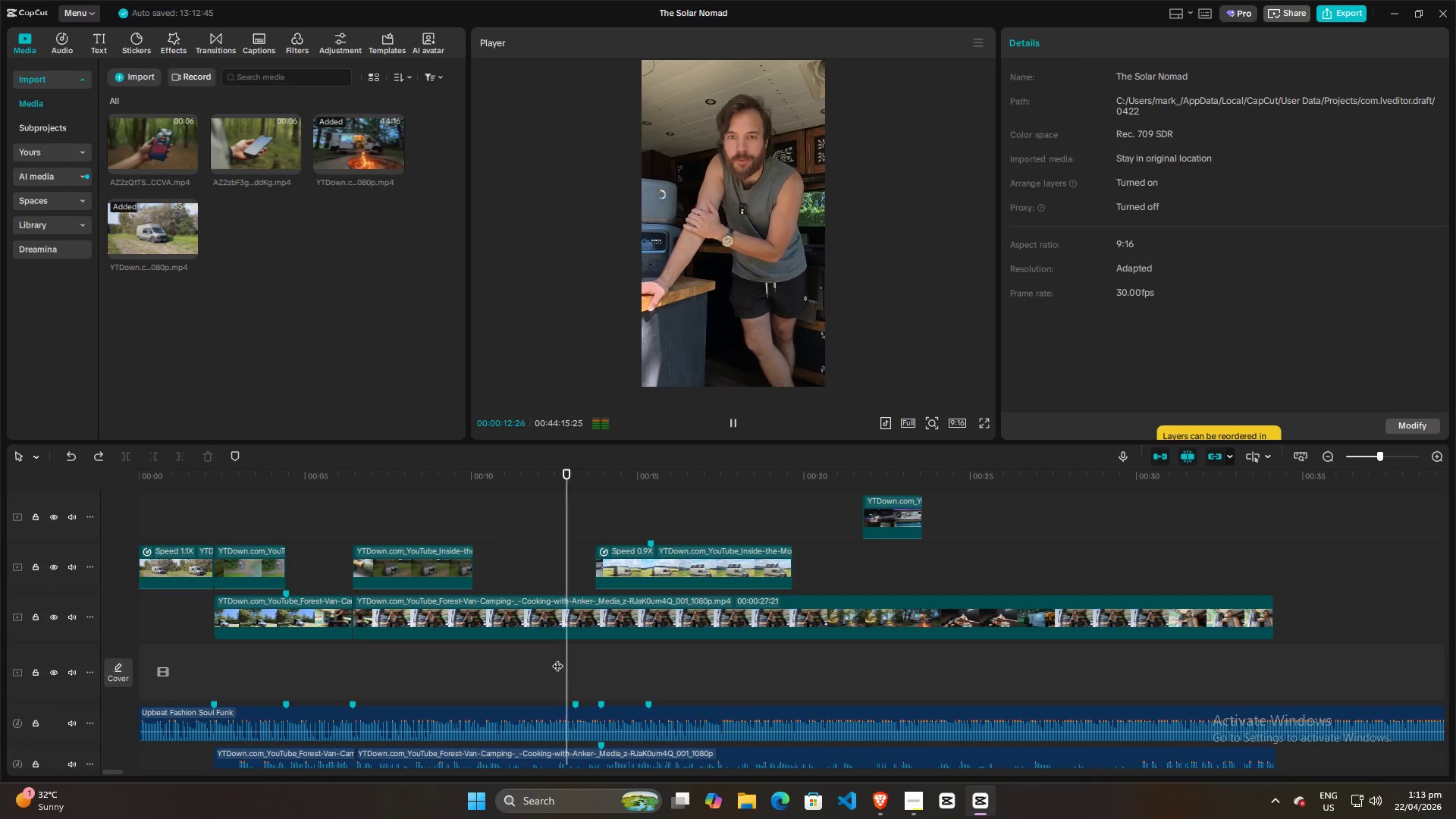 
key(Space)
 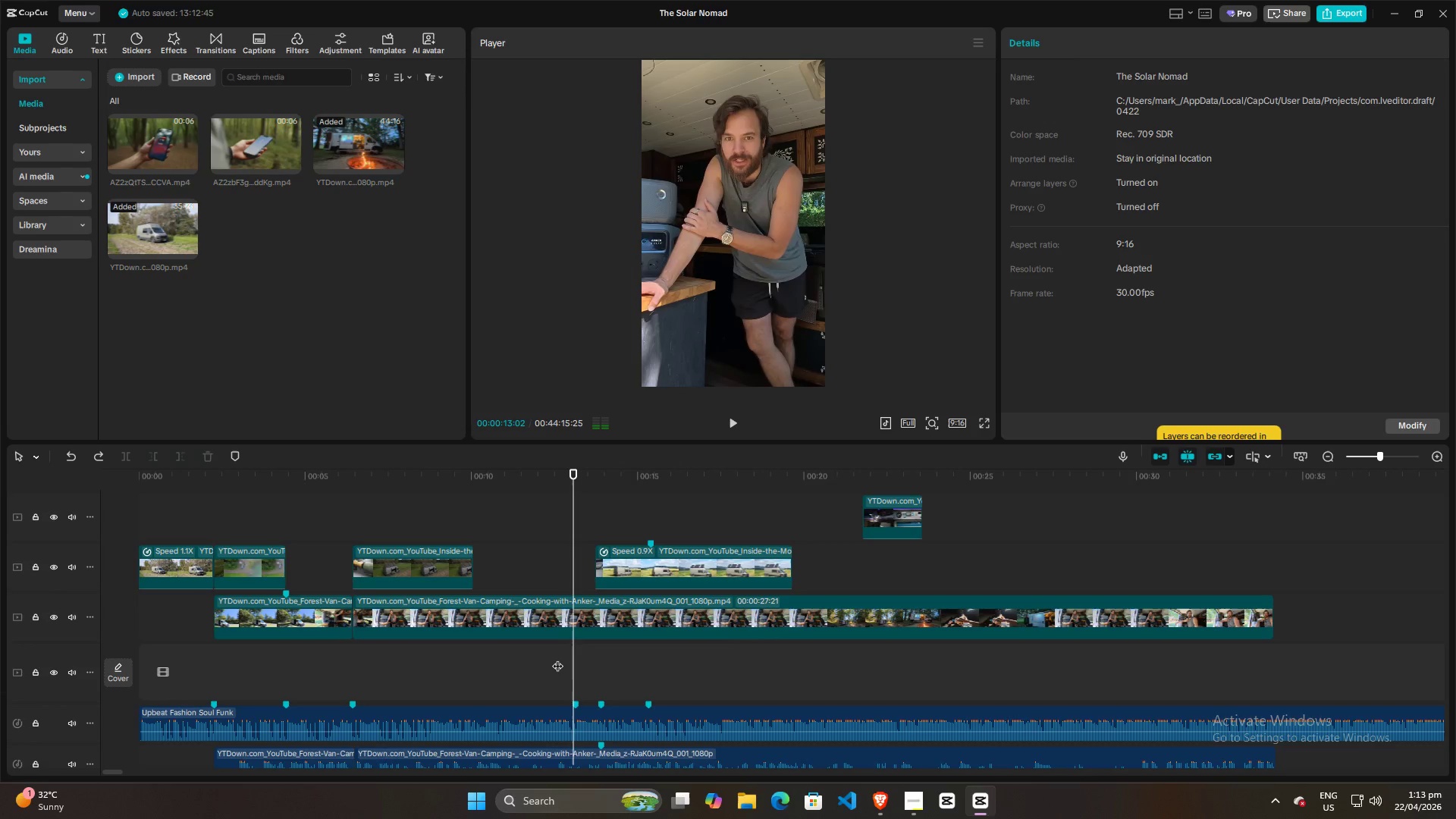 
key(Space)
 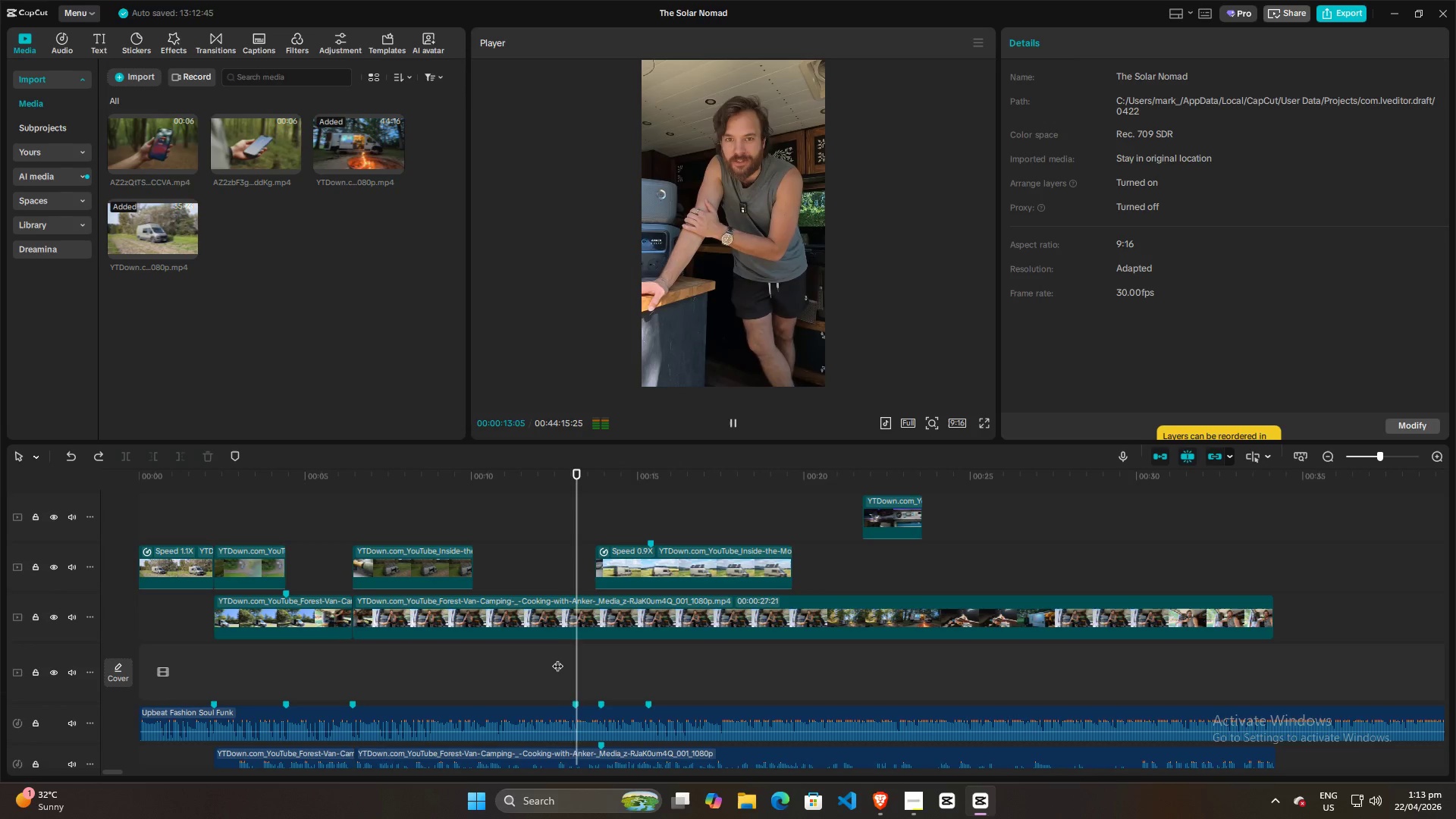 
key(Space)
 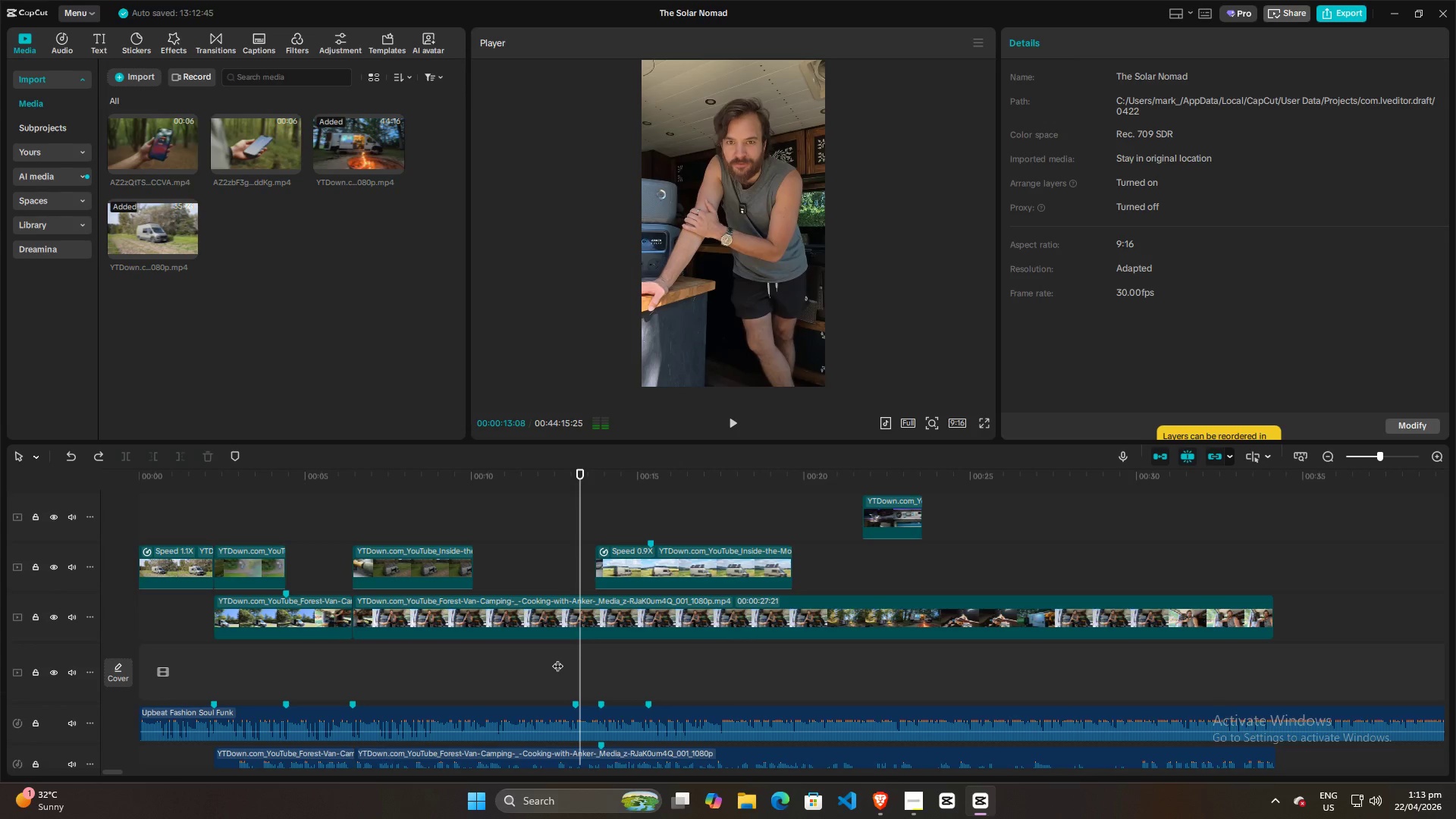 
left_click([557, 658])
 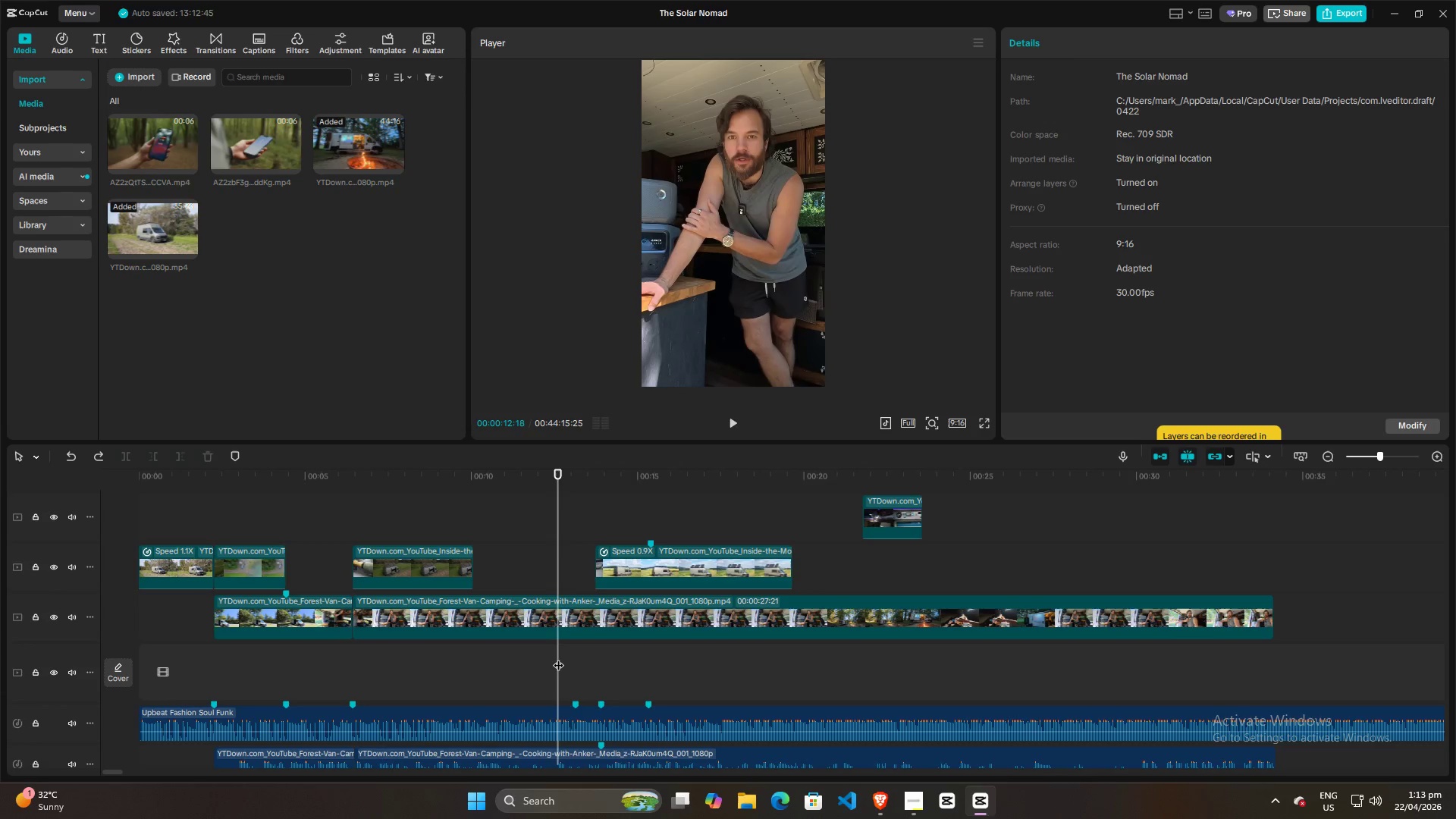 
key(Space)
 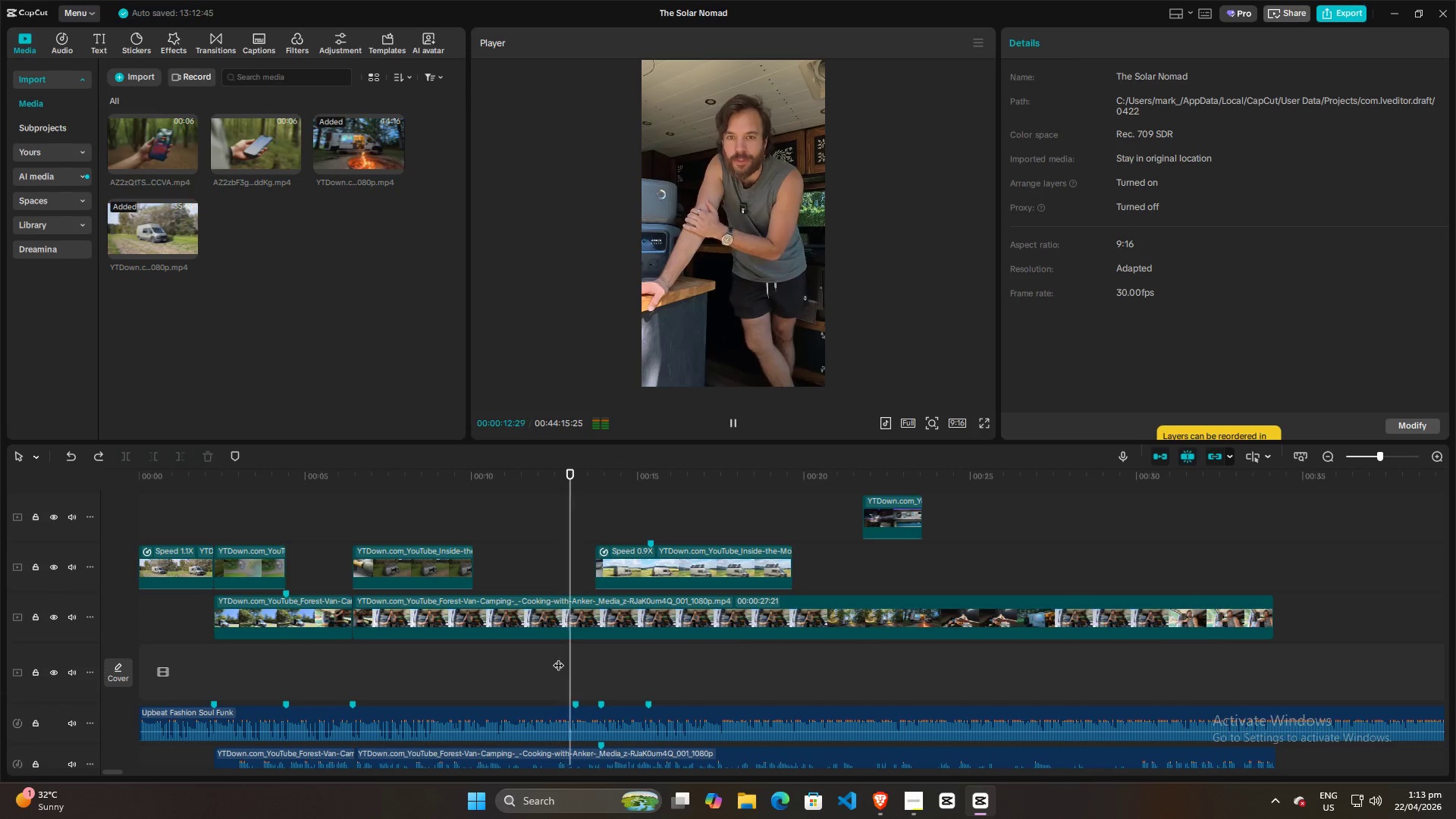 
key(Space)
 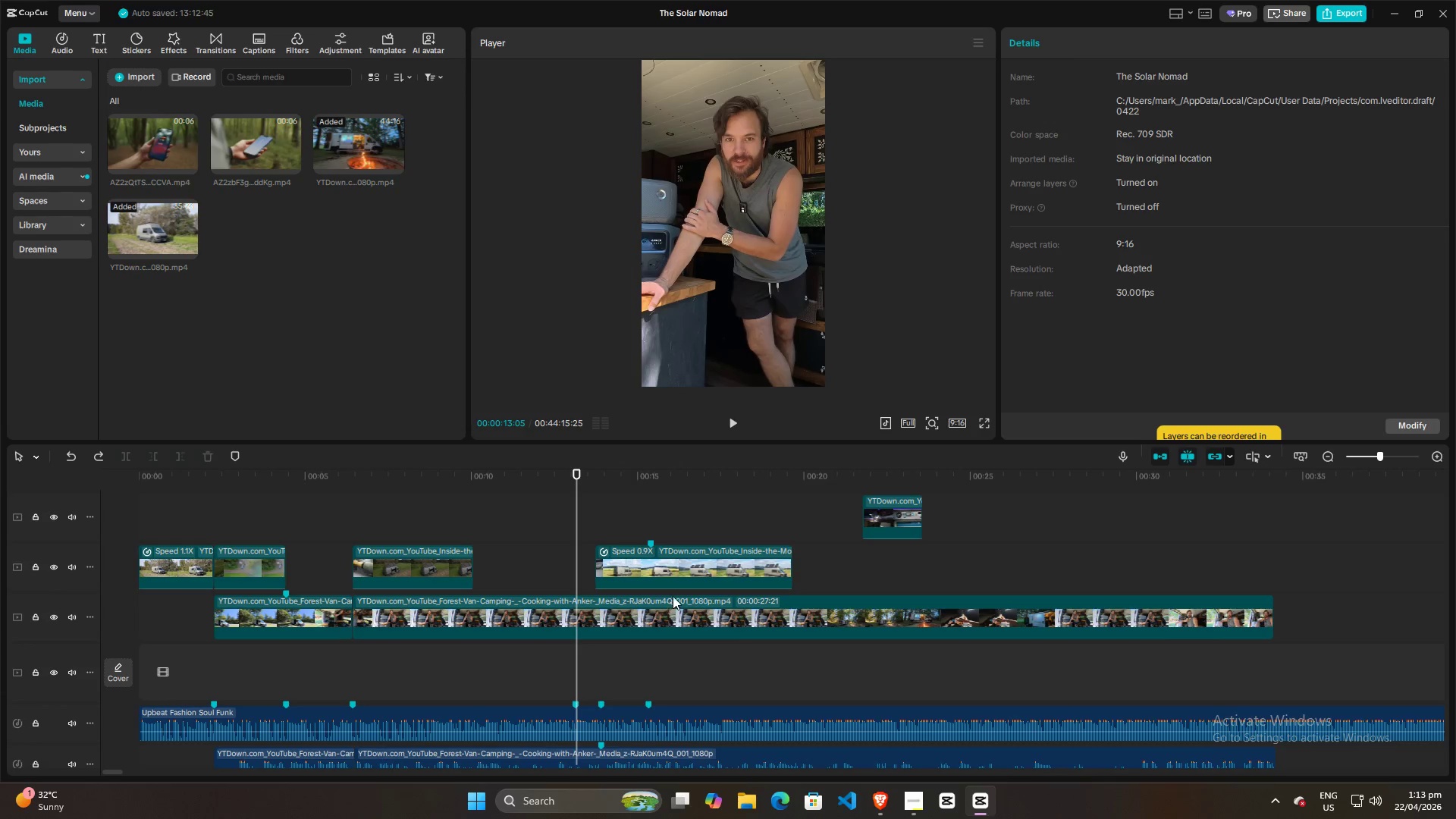 
left_click_drag(start_coordinate=[683, 561], to_coordinate=[666, 564])
 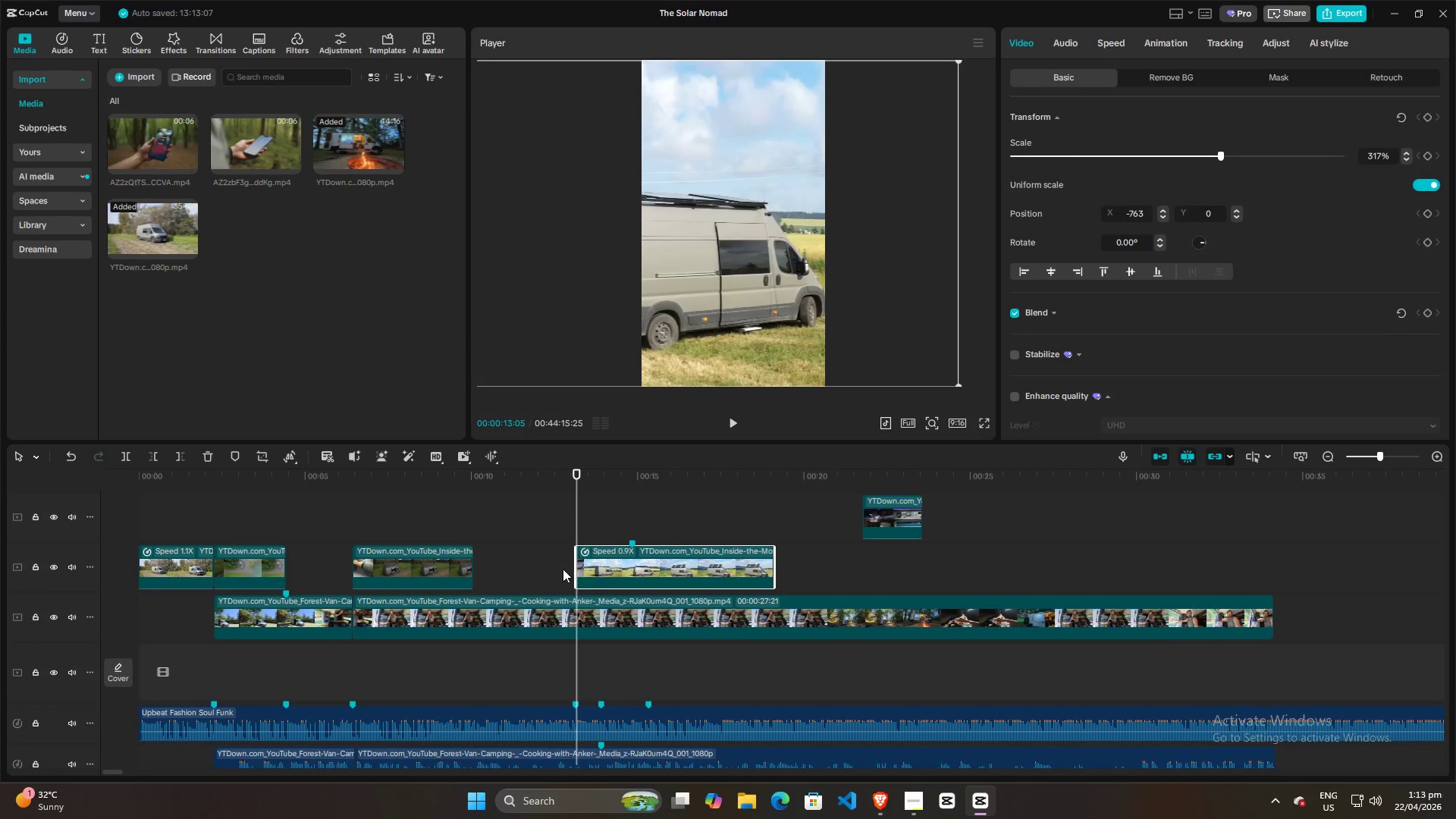 
left_click([550, 569])
 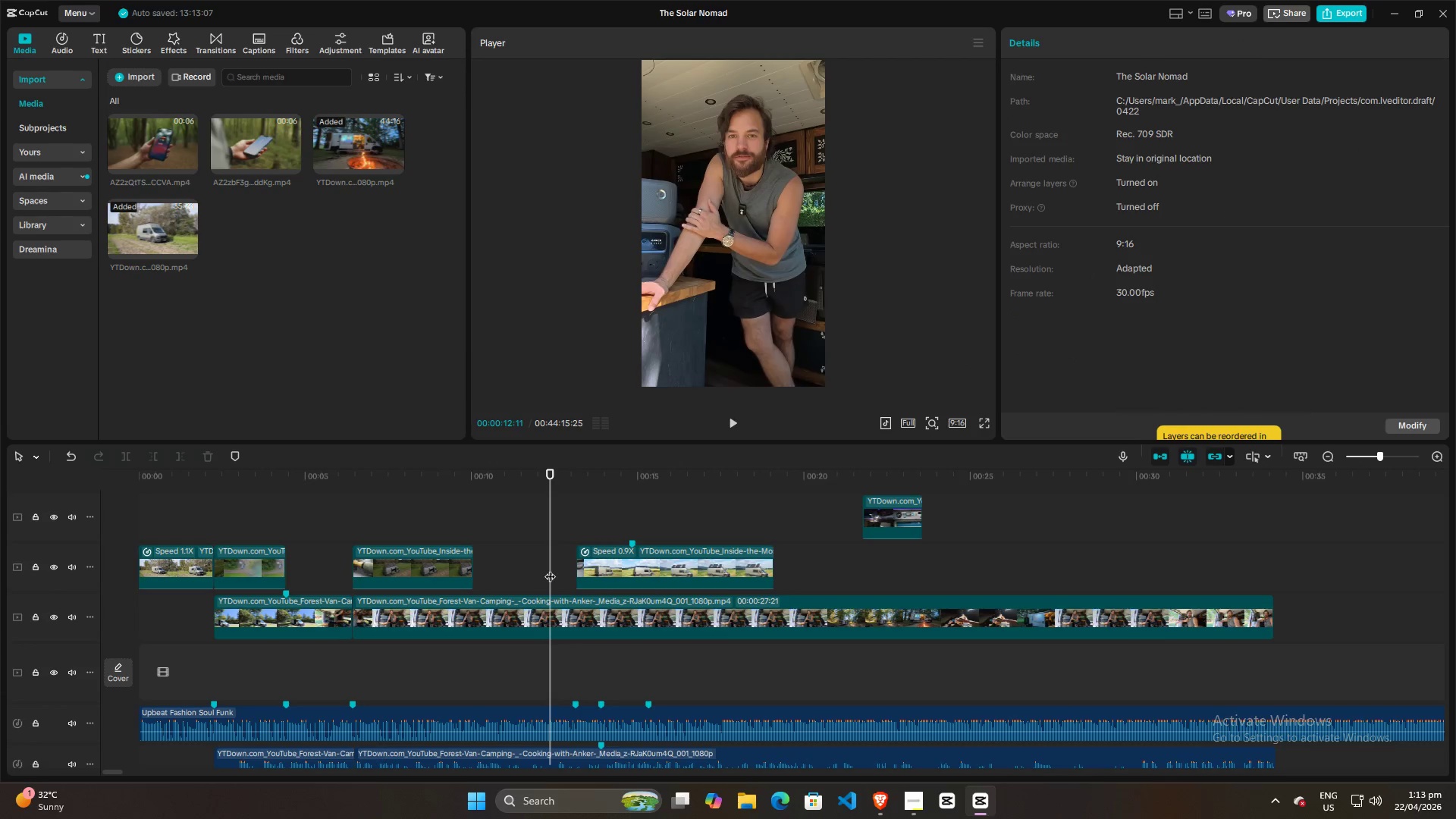 
key(Space)
 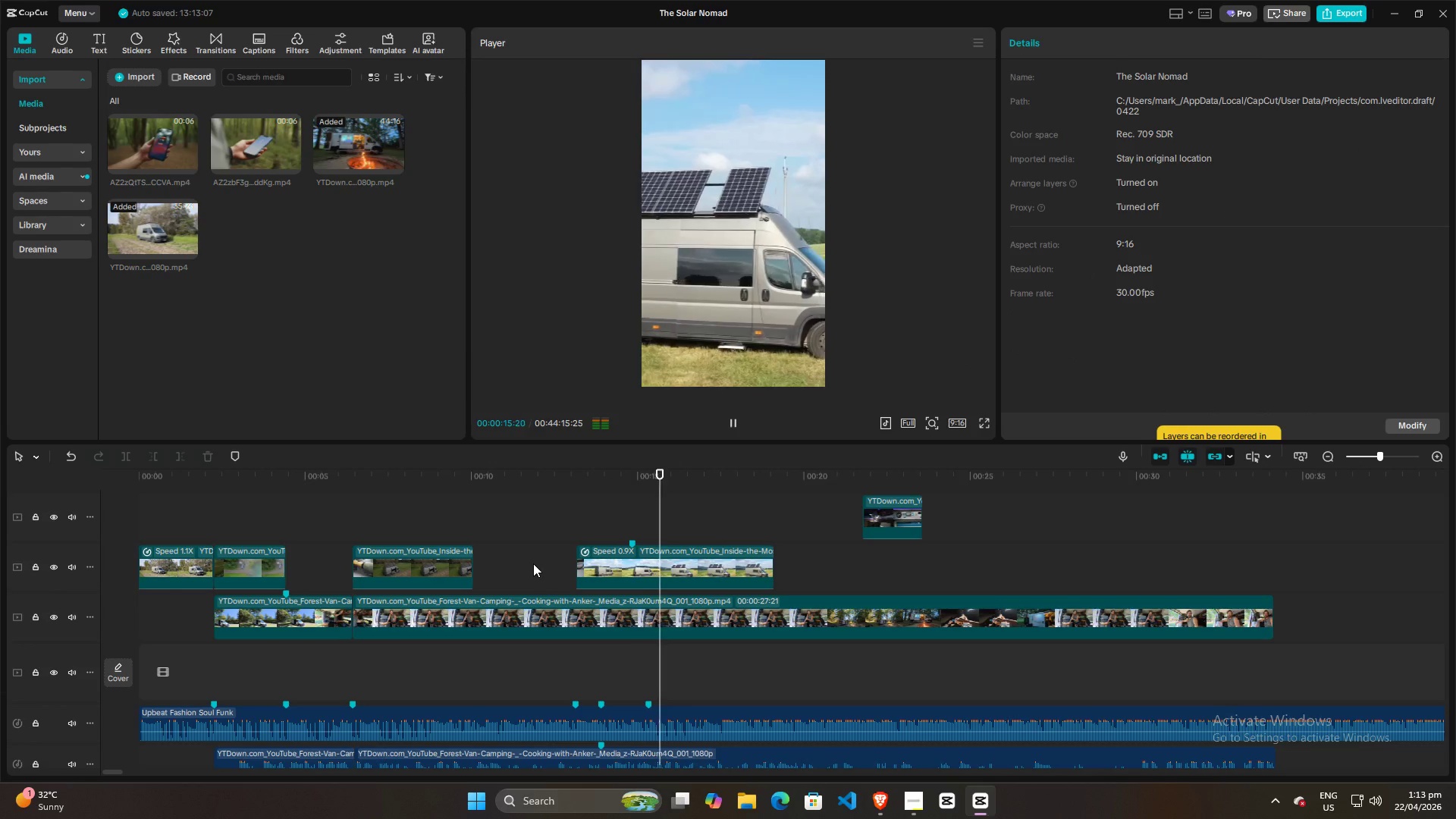 
key(Space)
 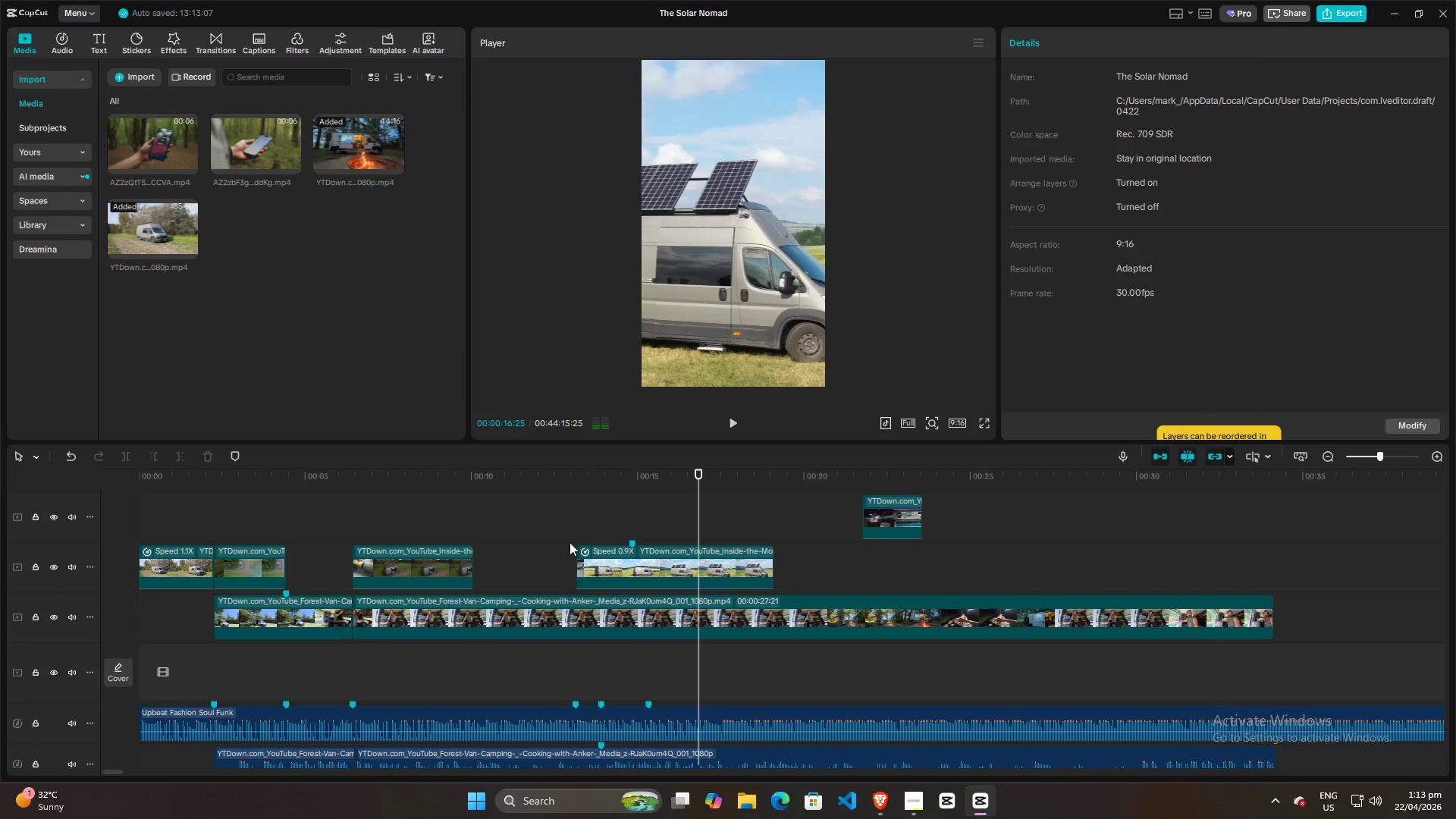 
left_click([570, 542])
 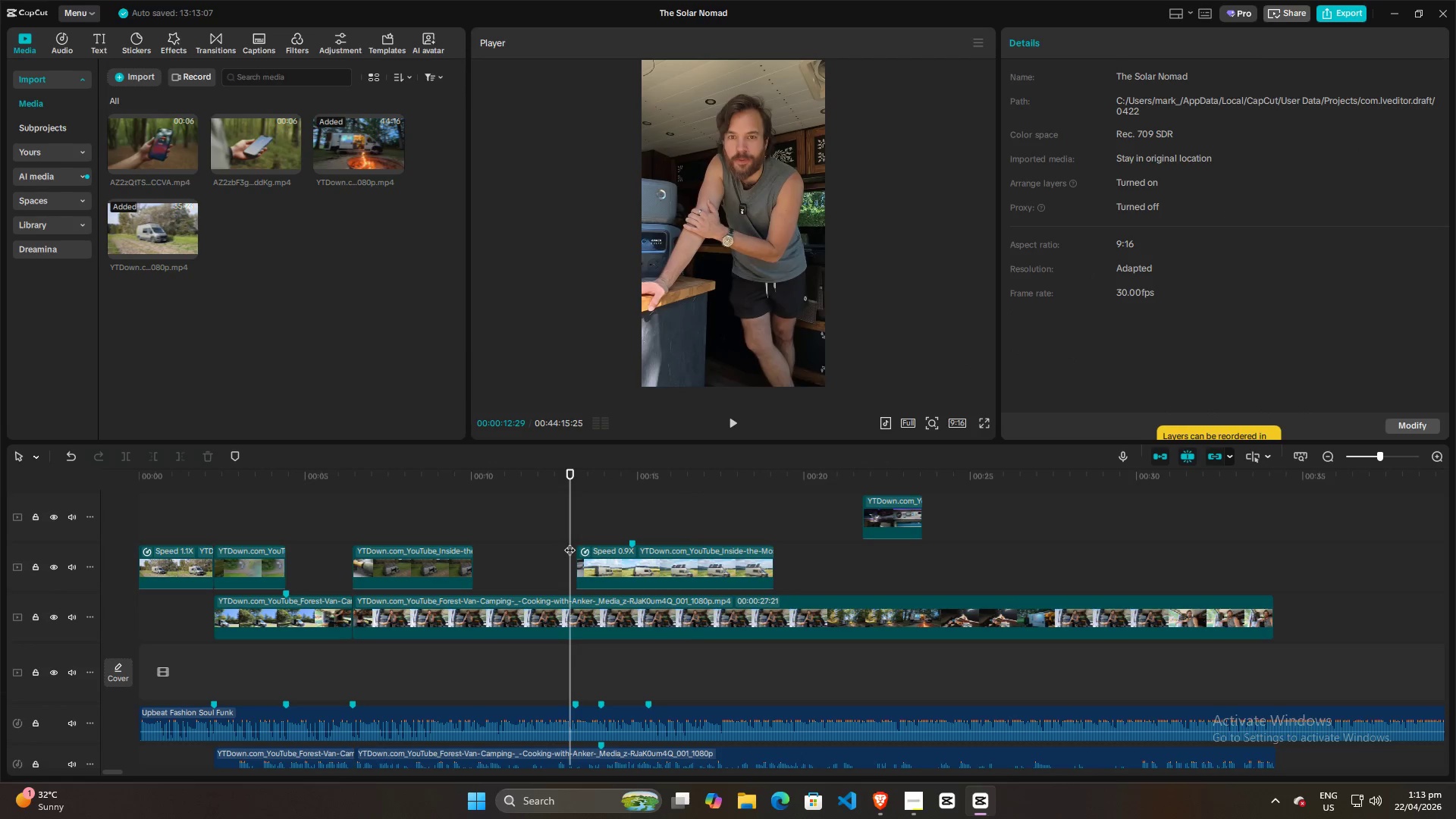 
key(Space)
 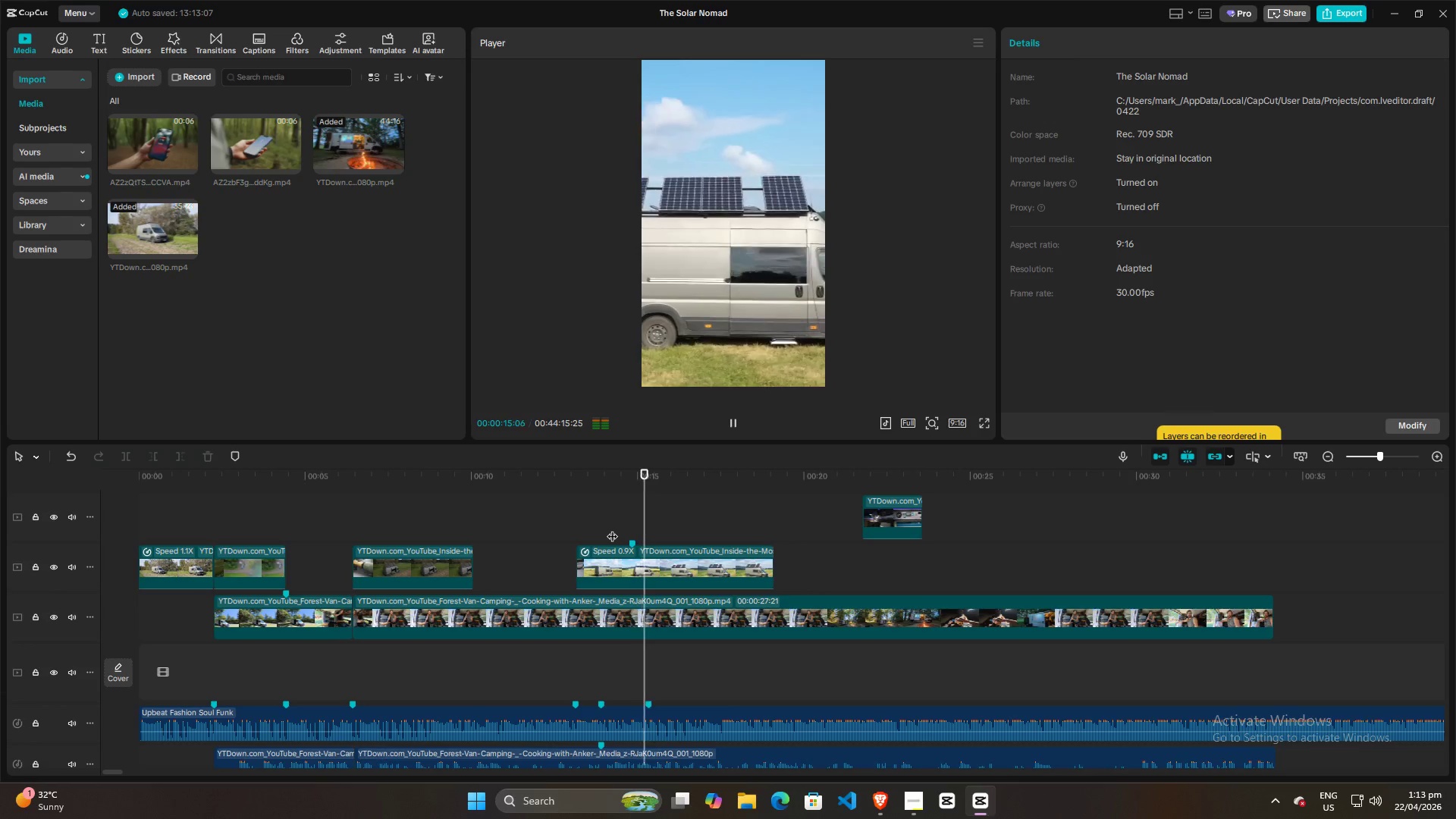 
key(Space)
 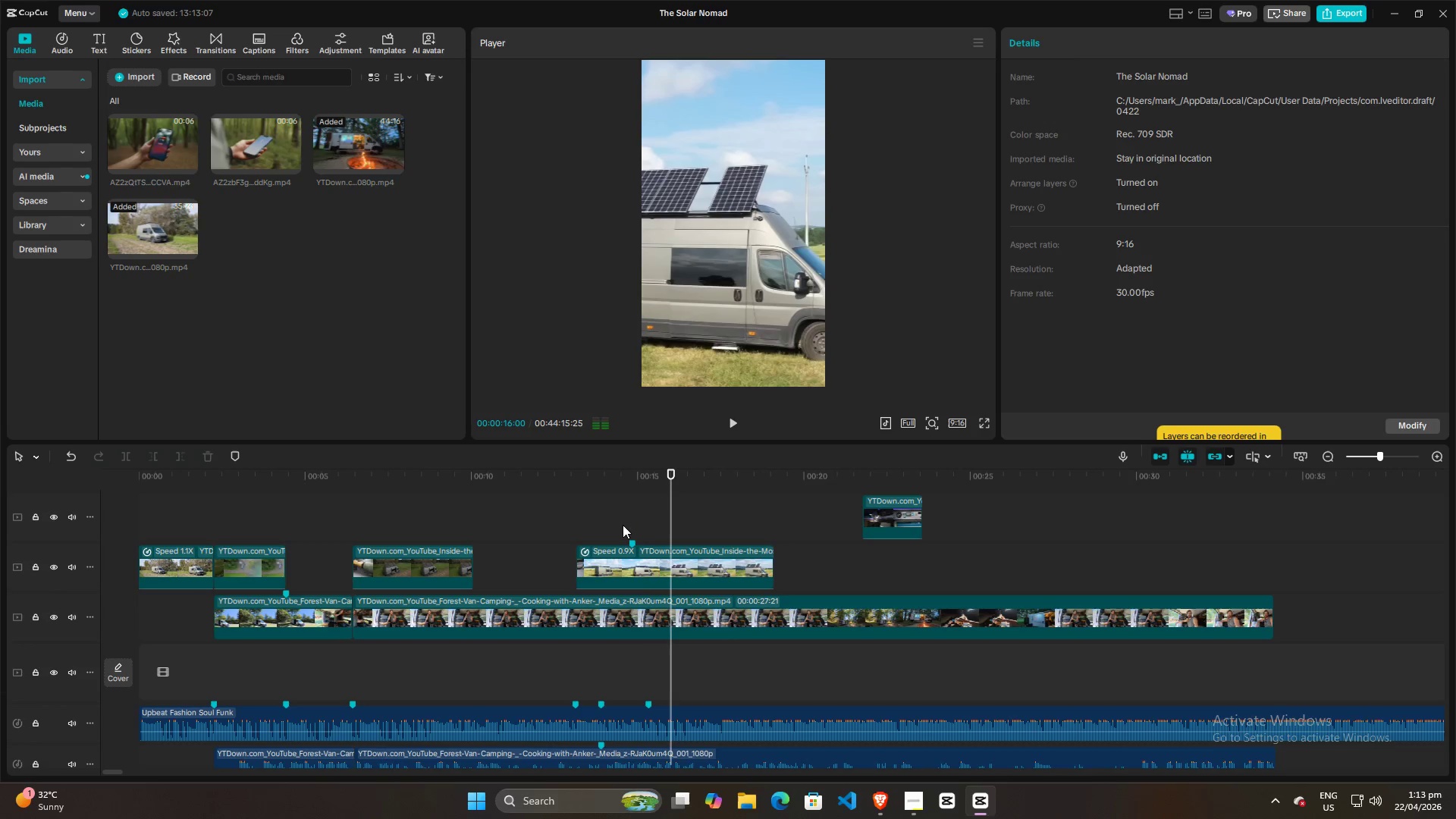 
left_click([619, 523])
 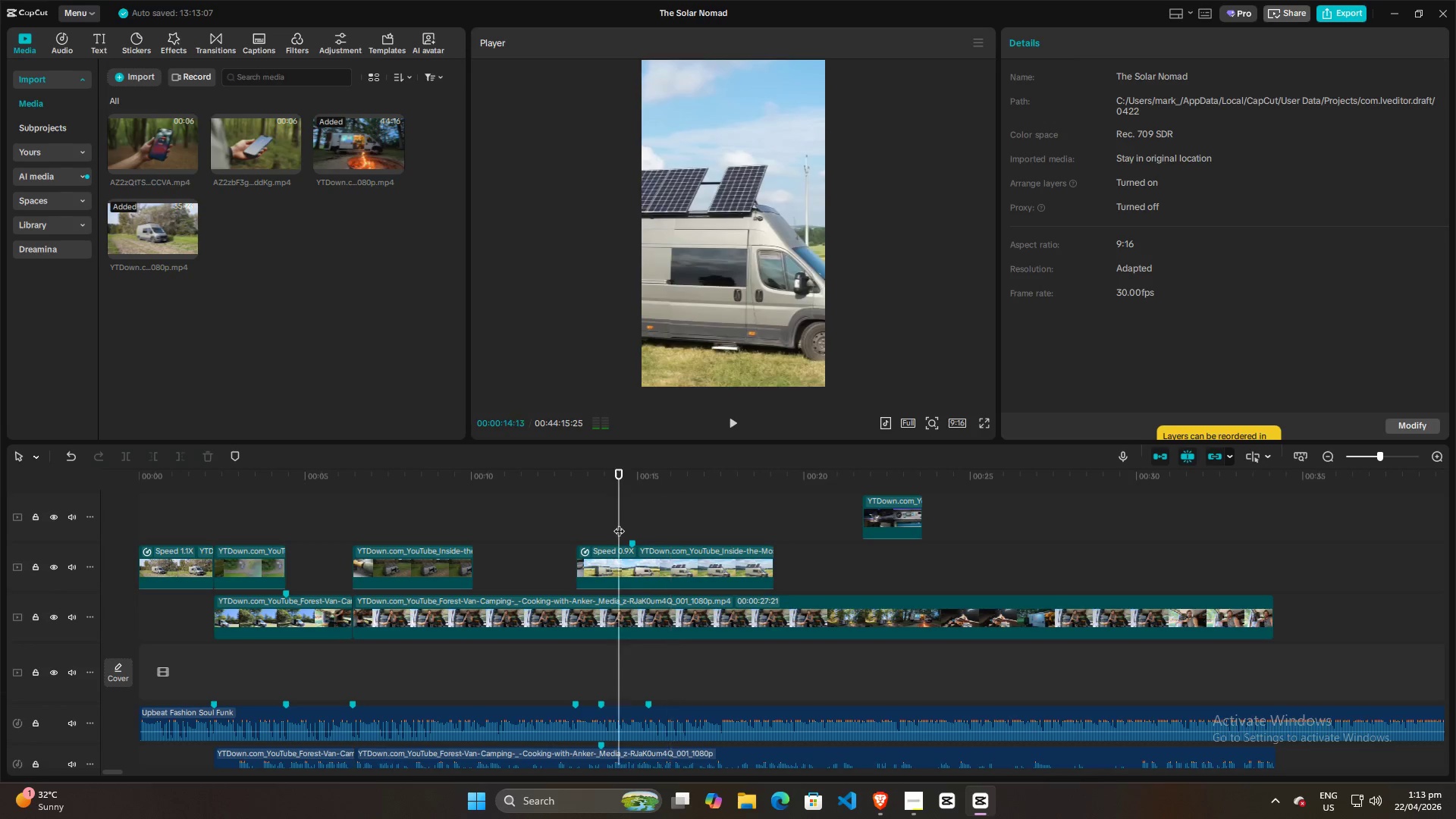 
key(Space)
 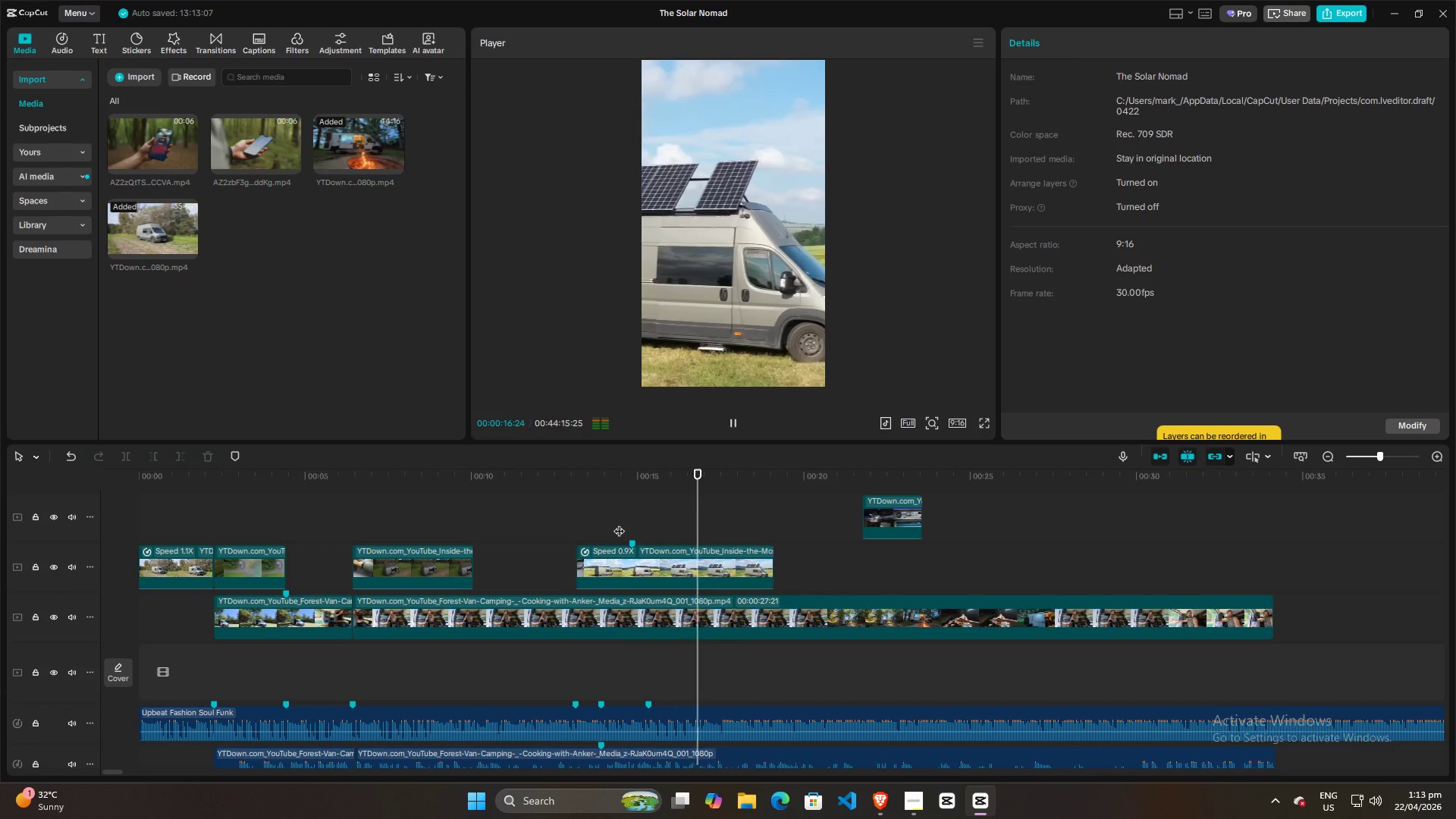 
key(Space)
 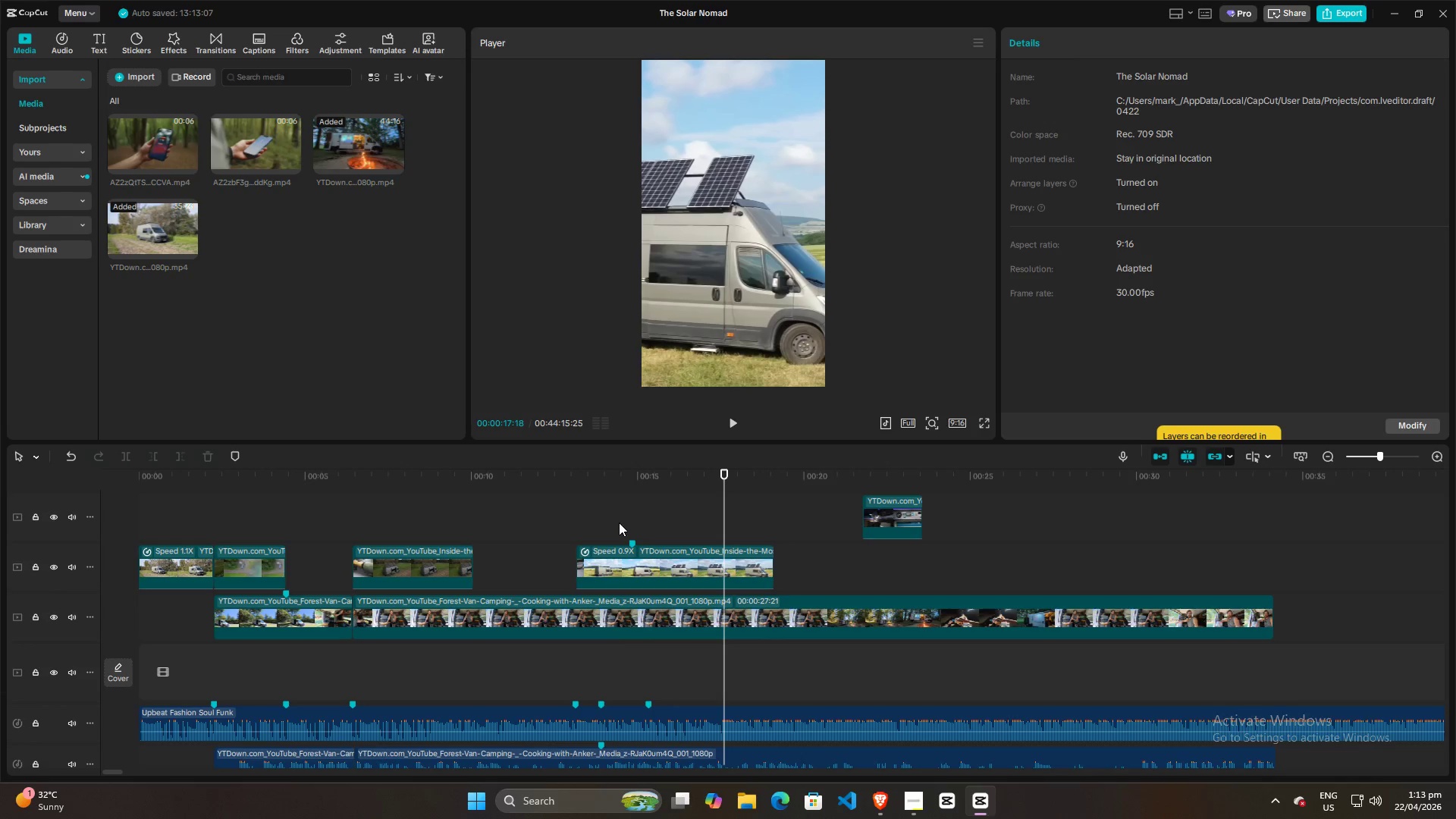 
left_click([914, 802])